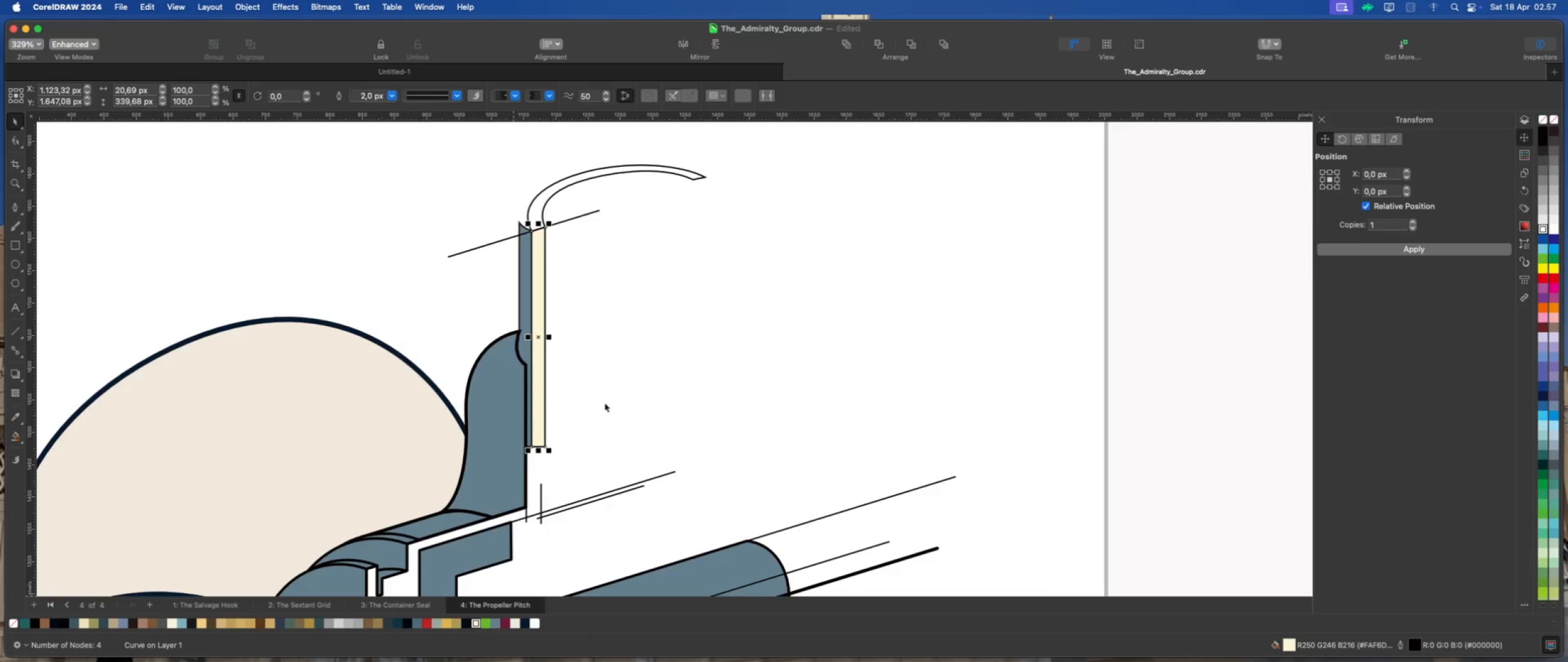 
scroll: coordinate [625, 373], scroll_direction: down, amount: 4.0
 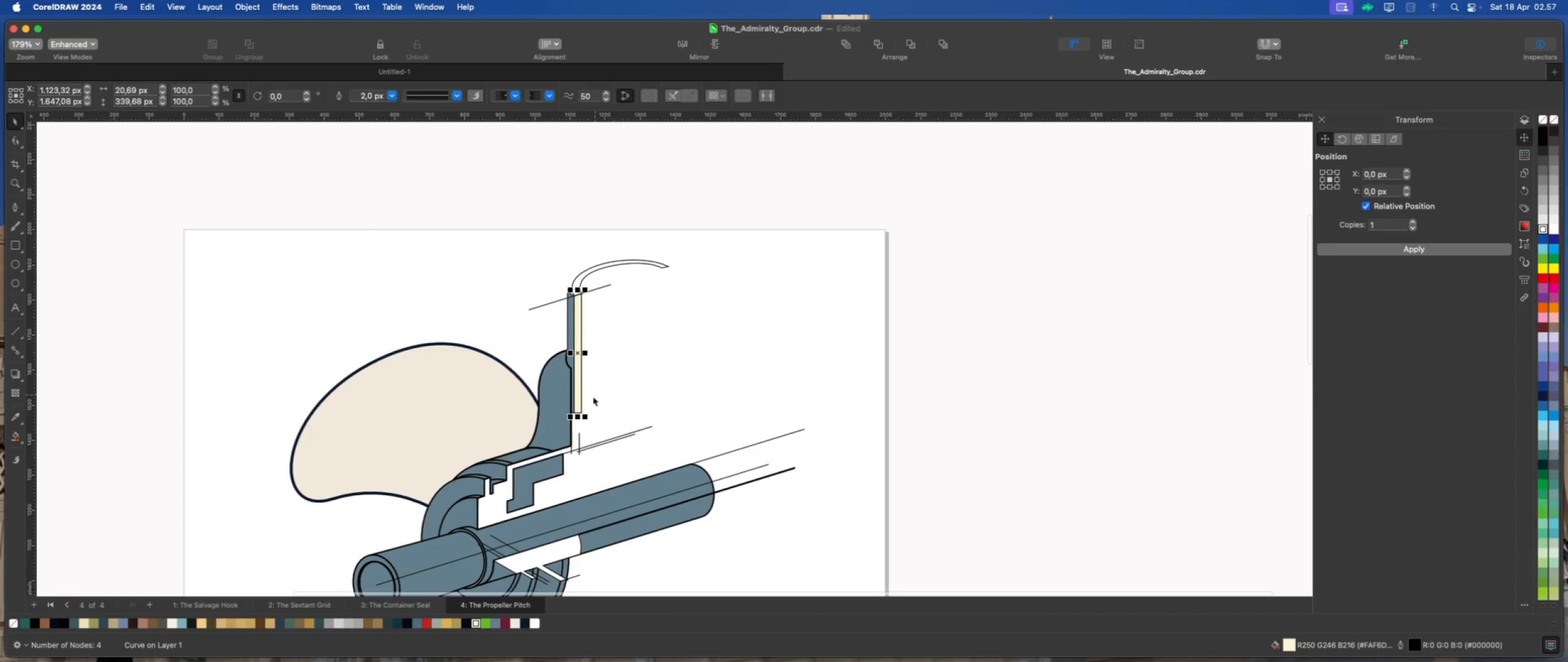 
scroll: coordinate [584, 401], scroll_direction: up, amount: 2.0
 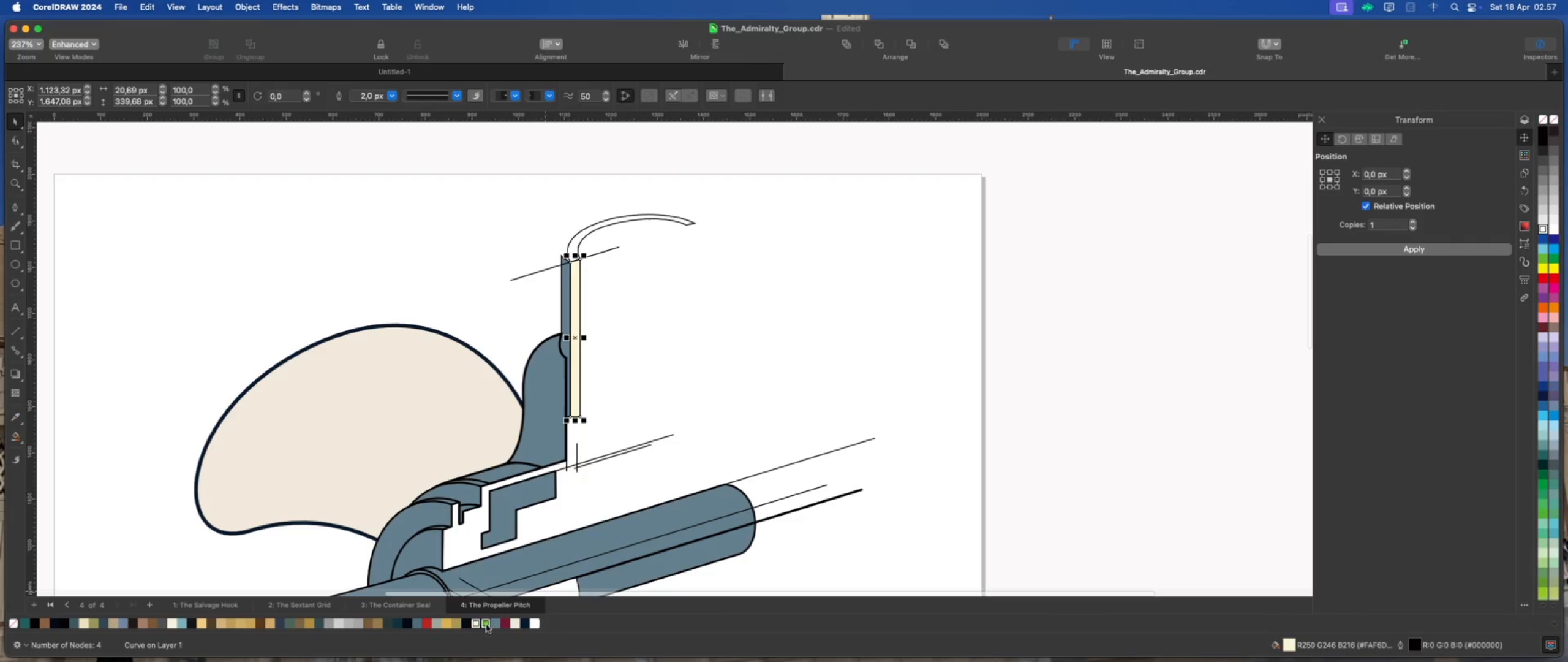 
left_click([475, 624])
 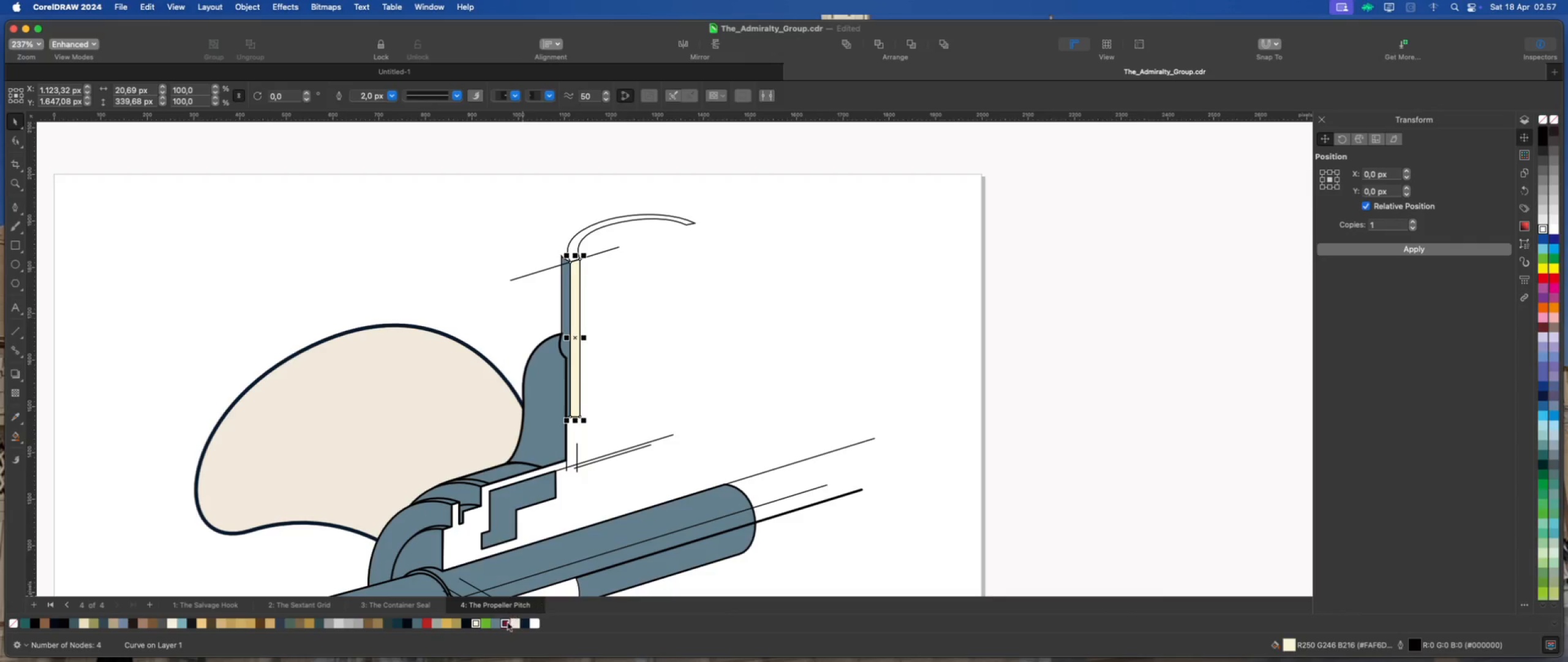 
left_click([513, 625])
 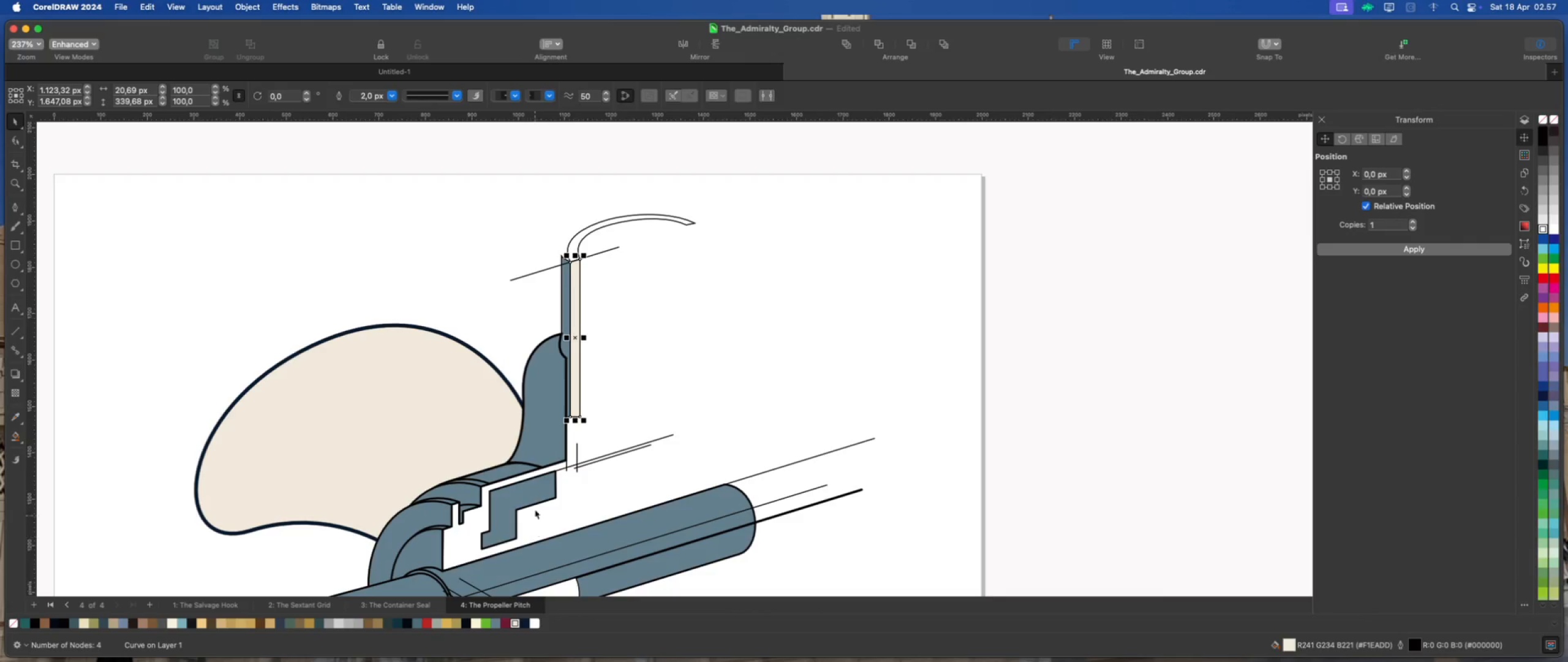 
scroll: coordinate [533, 478], scroll_direction: up, amount: 1.0
 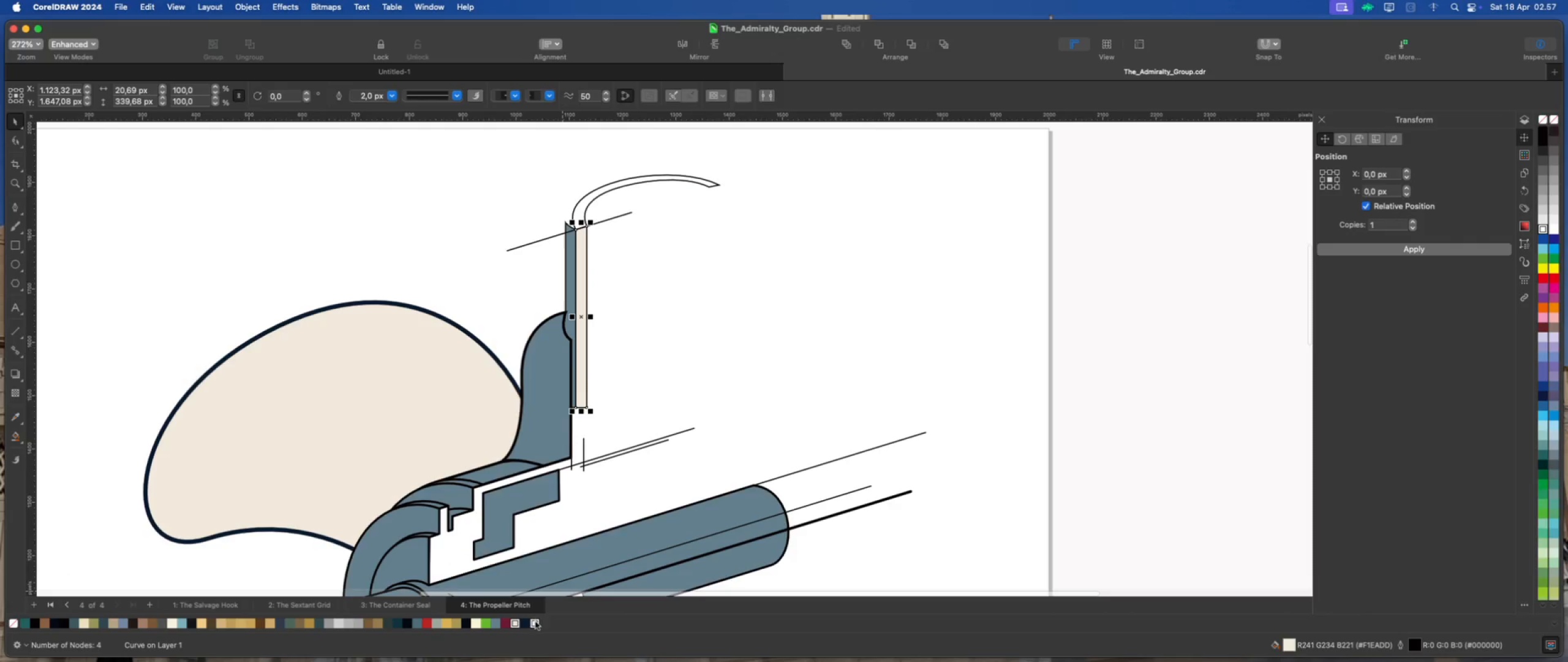 
left_click([535, 623])
 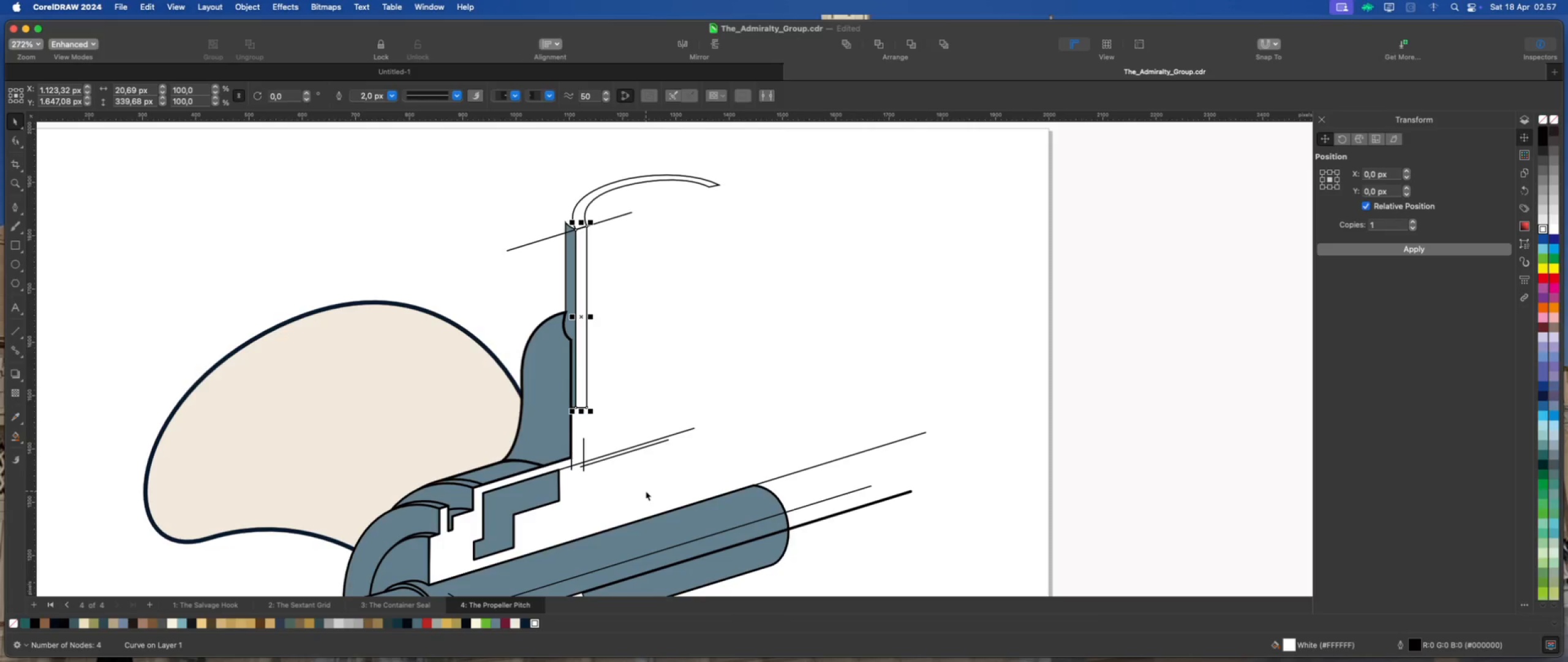 
scroll: coordinate [579, 452], scroll_direction: down, amount: 3.0
 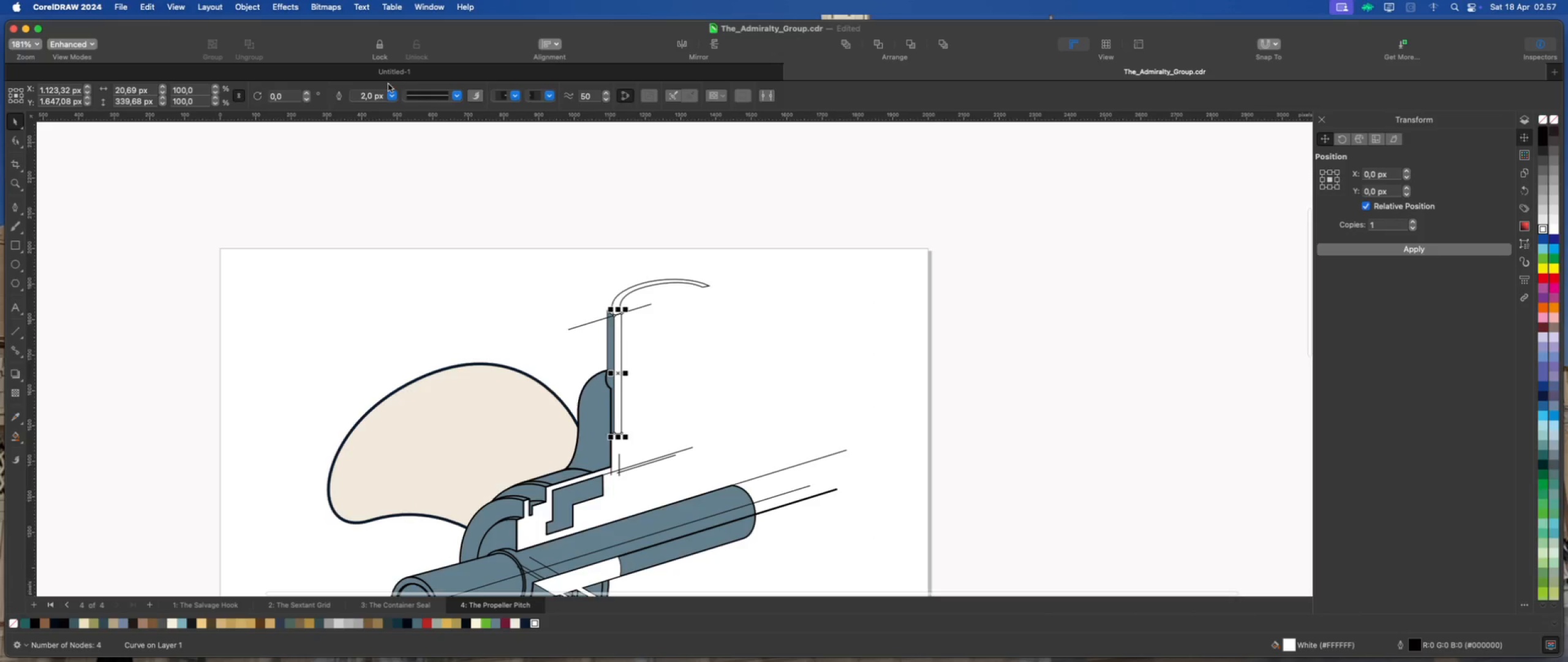 
left_click([389, 97])
 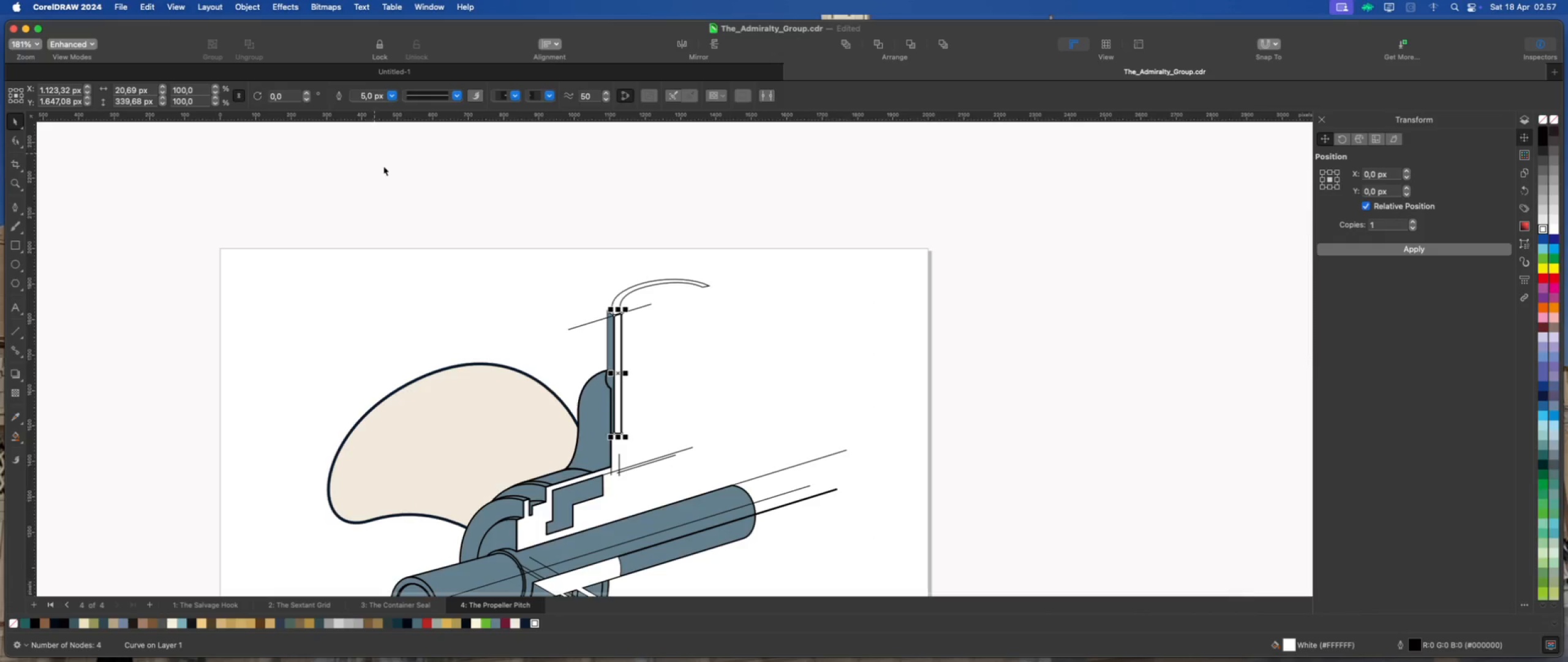 
scroll: coordinate [625, 345], scroll_direction: up, amount: 2.0
 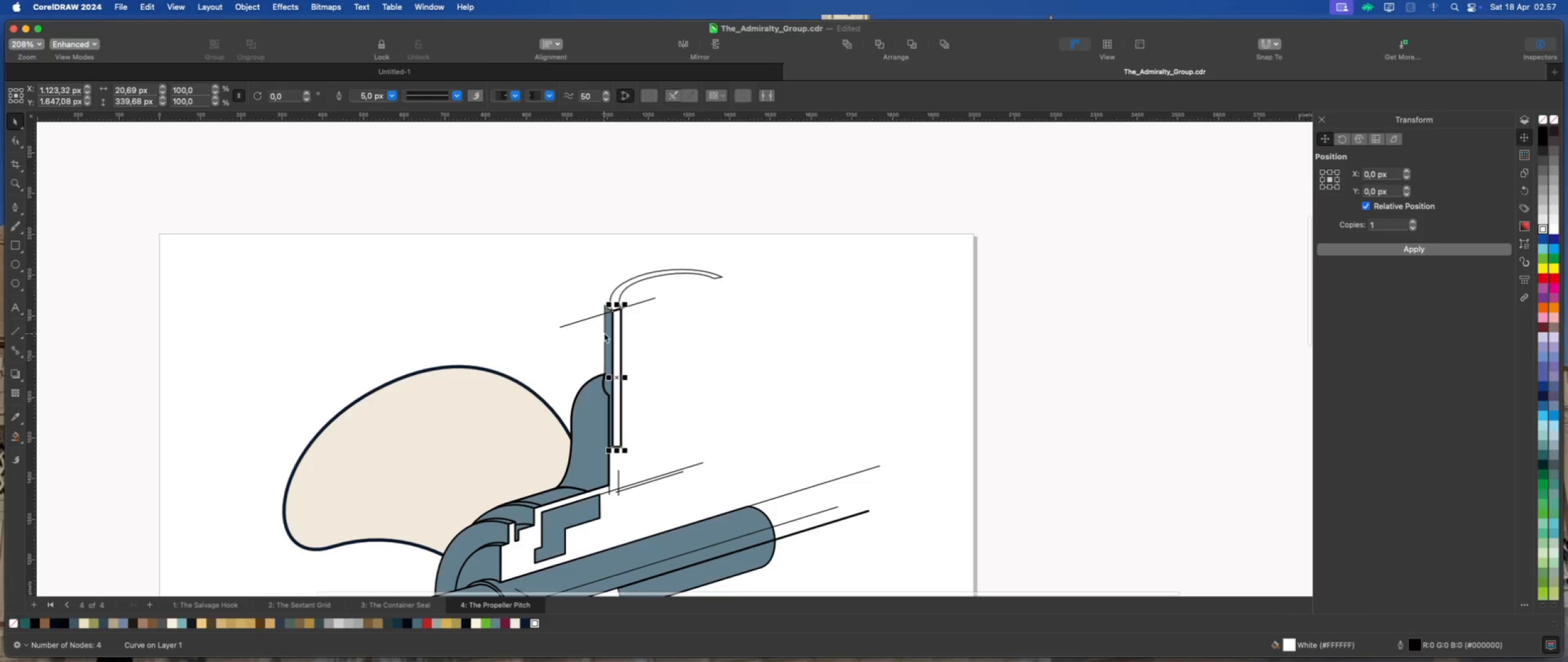 
left_click([606, 332])
 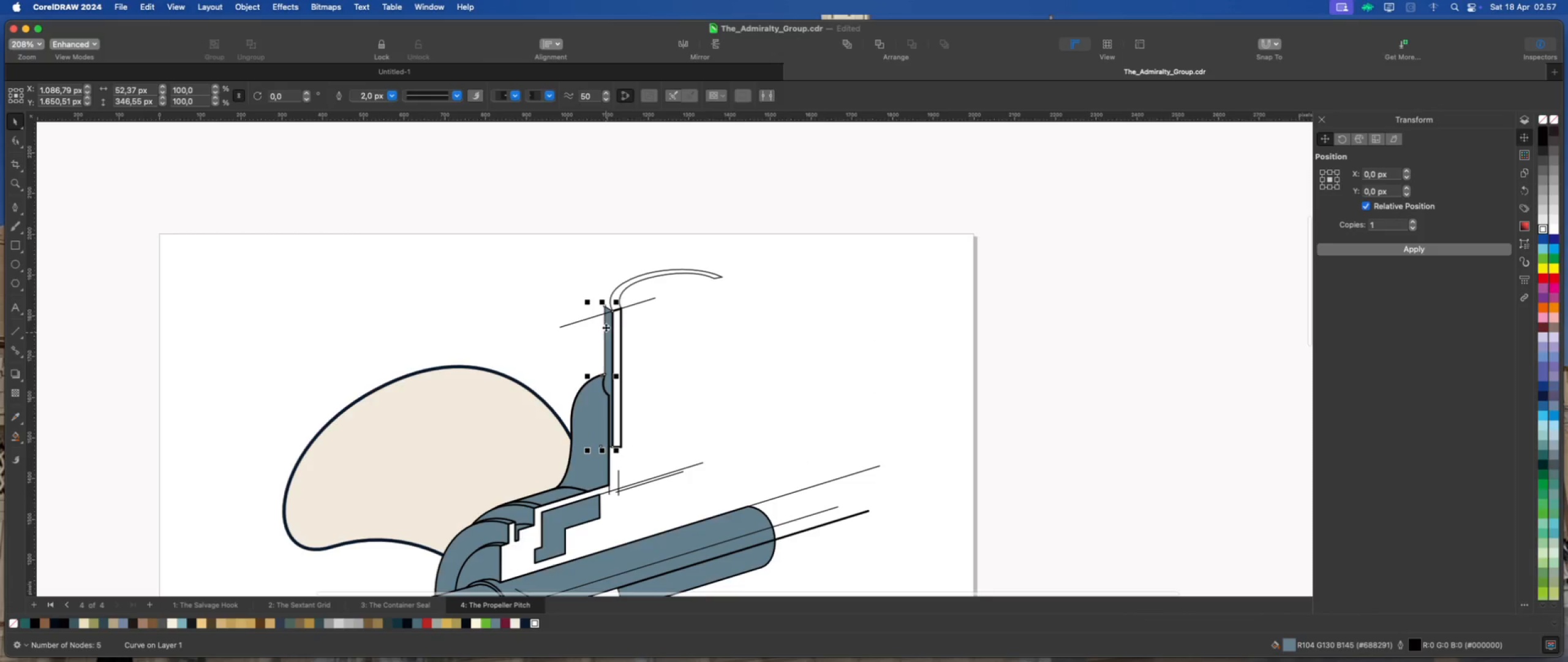 
scroll: coordinate [603, 322], scroll_direction: up, amount: 7.0
 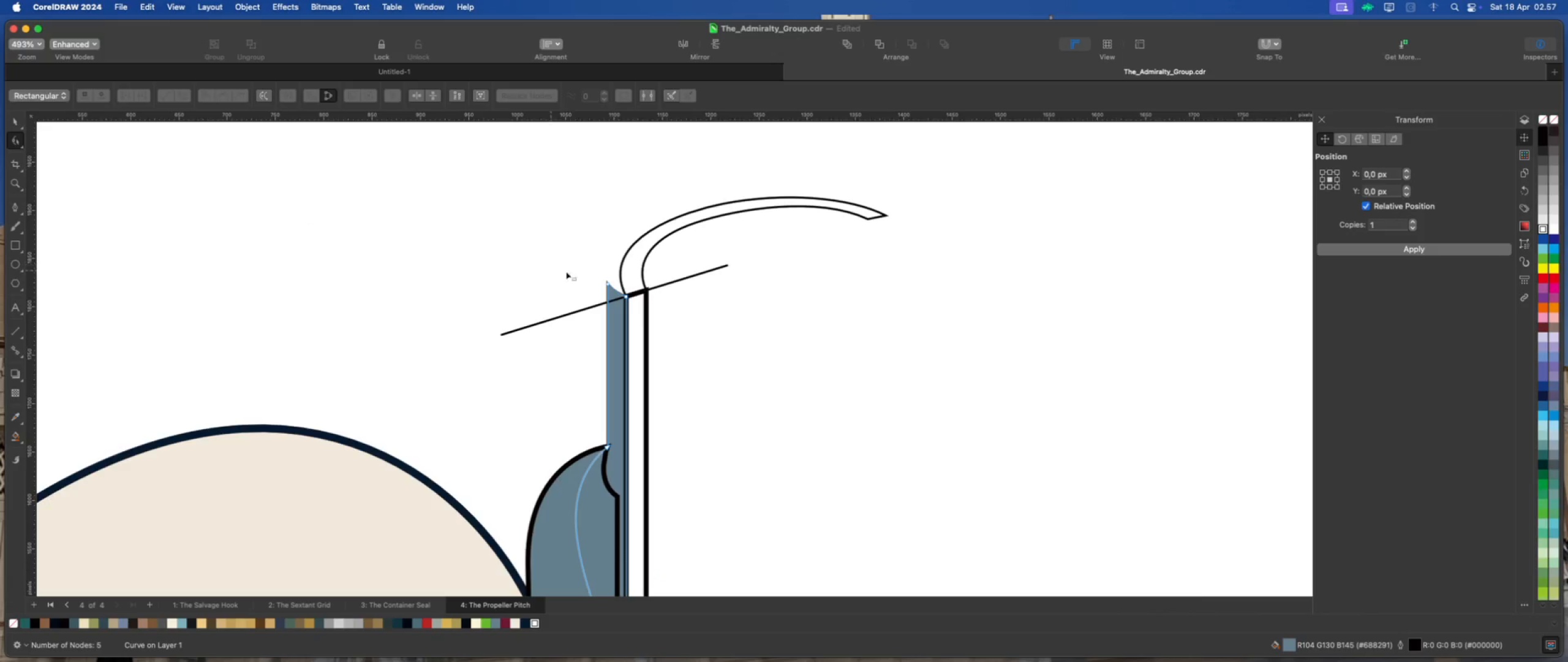 
left_click([623, 256])
 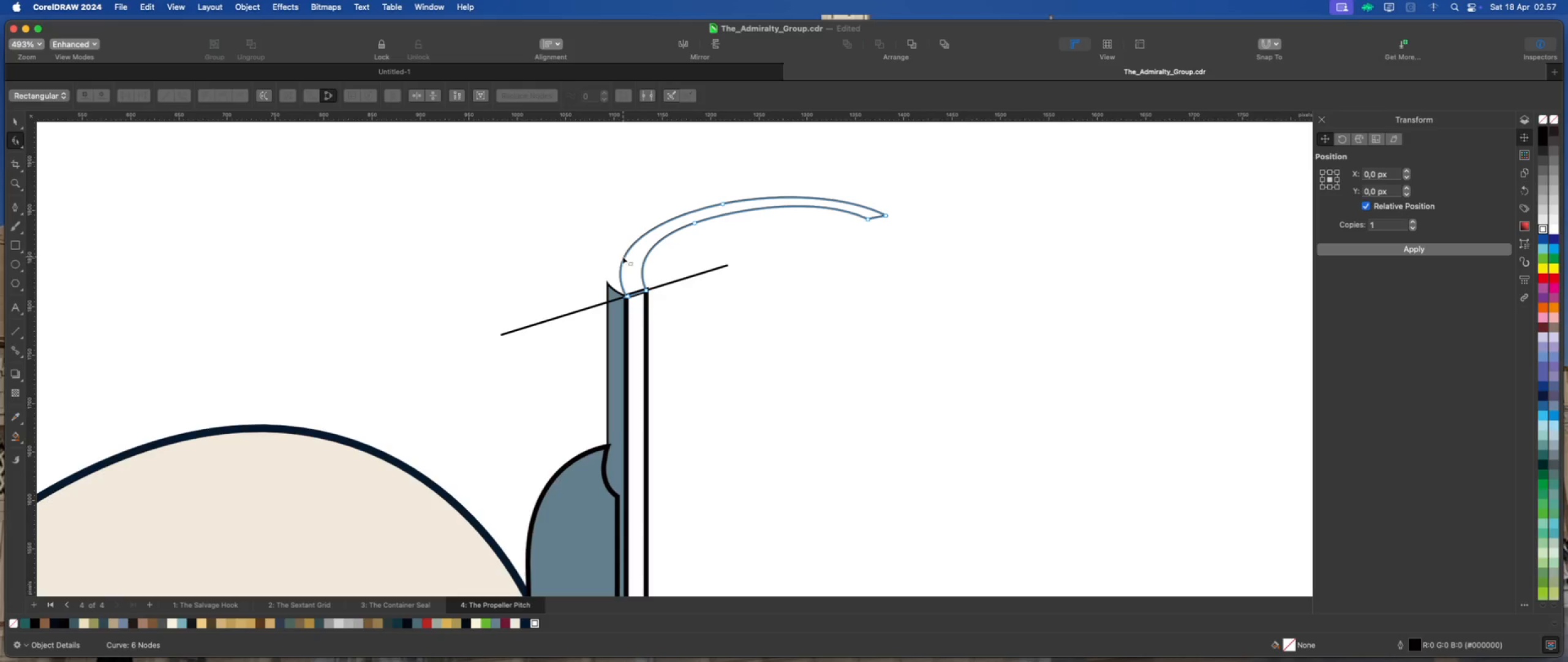 
scroll: coordinate [622, 254], scroll_direction: up, amount: 2.0
 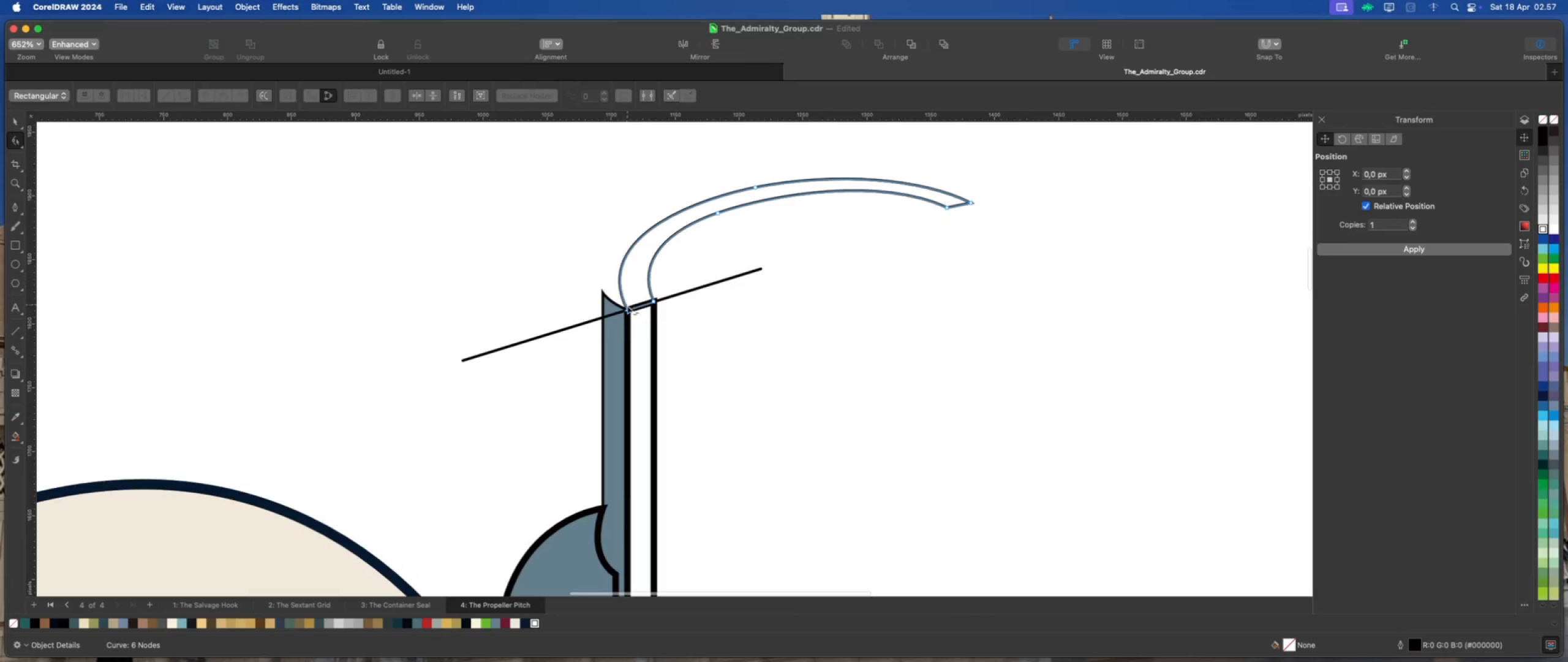 
left_click([628, 306])
 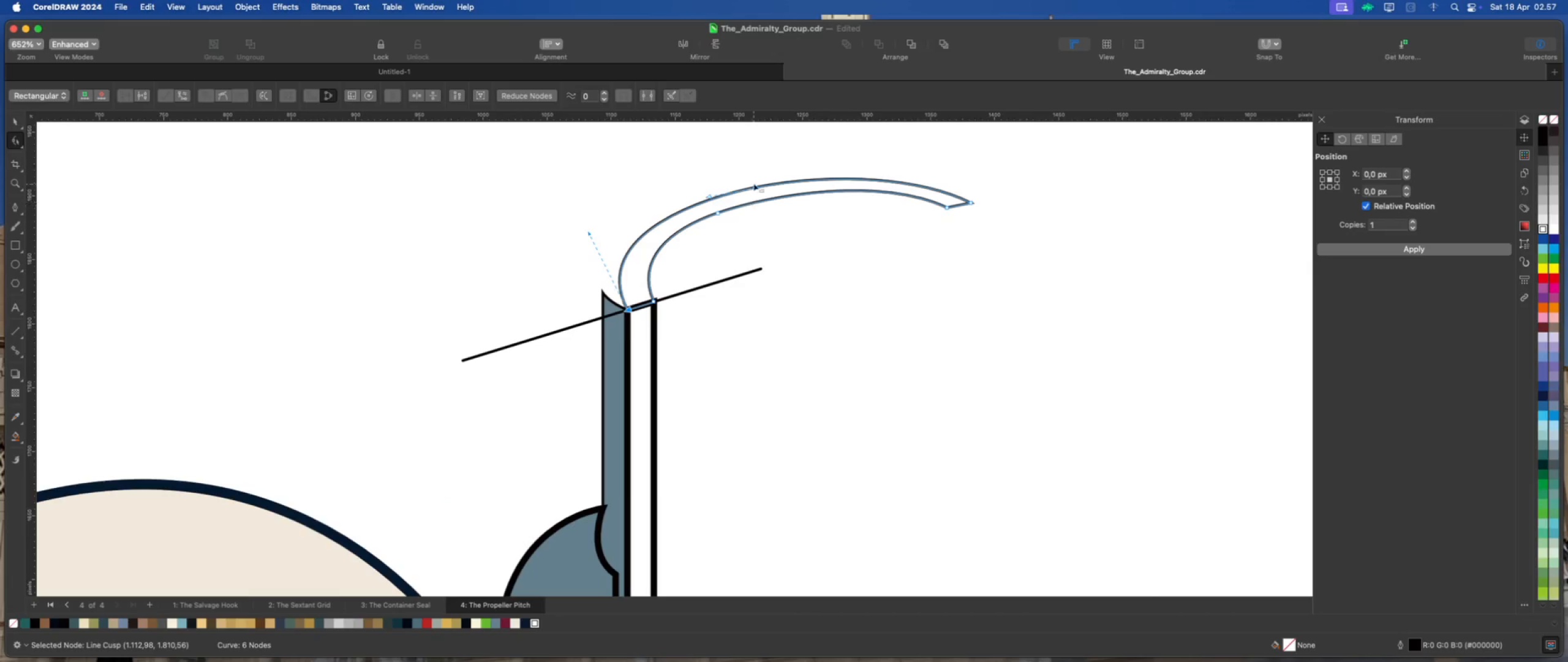 
left_click_drag(start_coordinate=[755, 186], to_coordinate=[743, 181])
 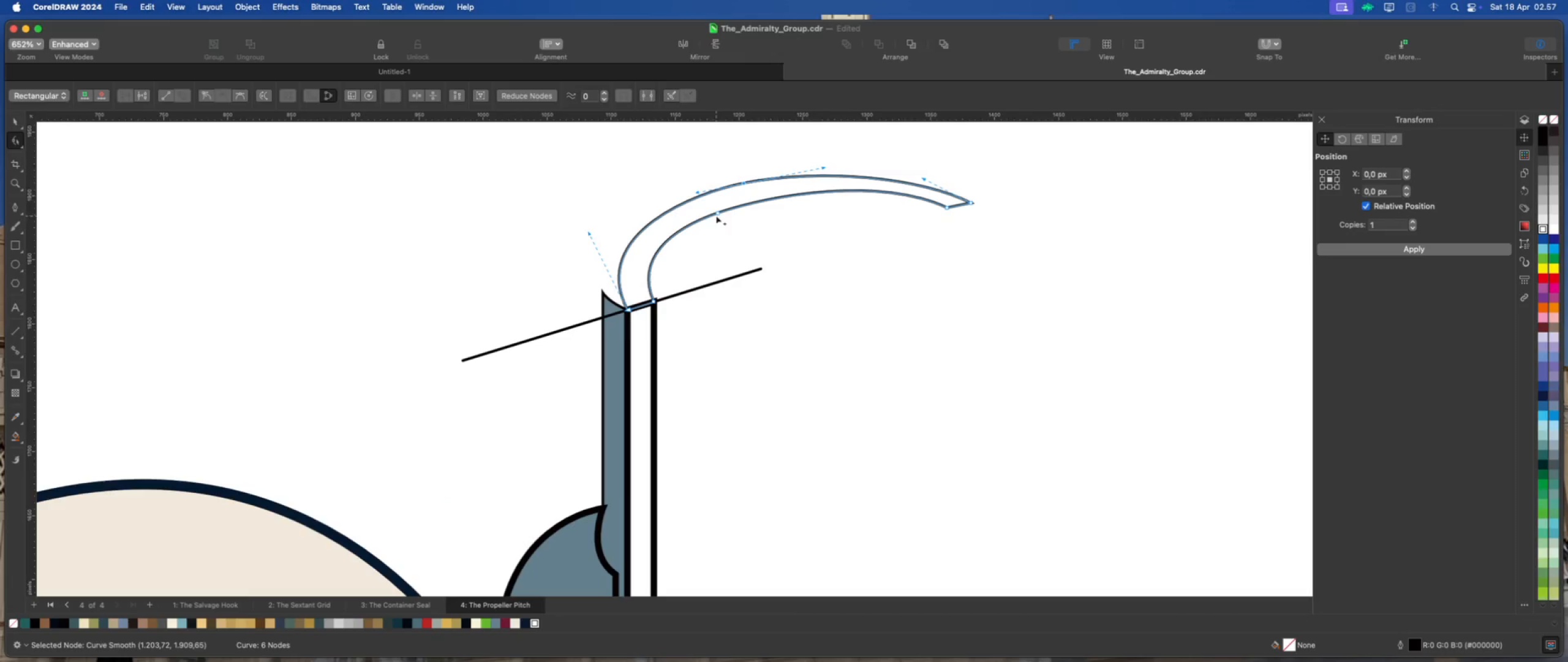 
left_click_drag(start_coordinate=[717, 212], to_coordinate=[711, 206])
 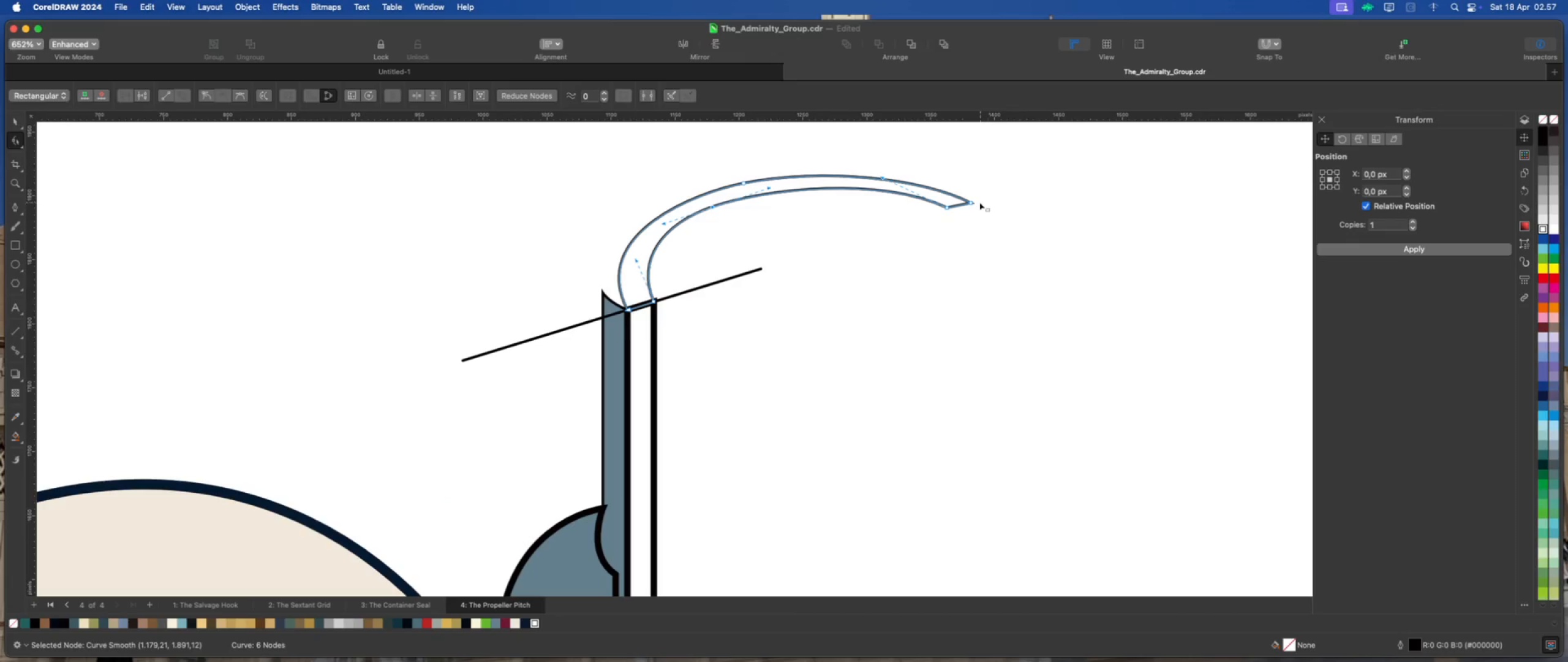 
left_click([963, 200])
 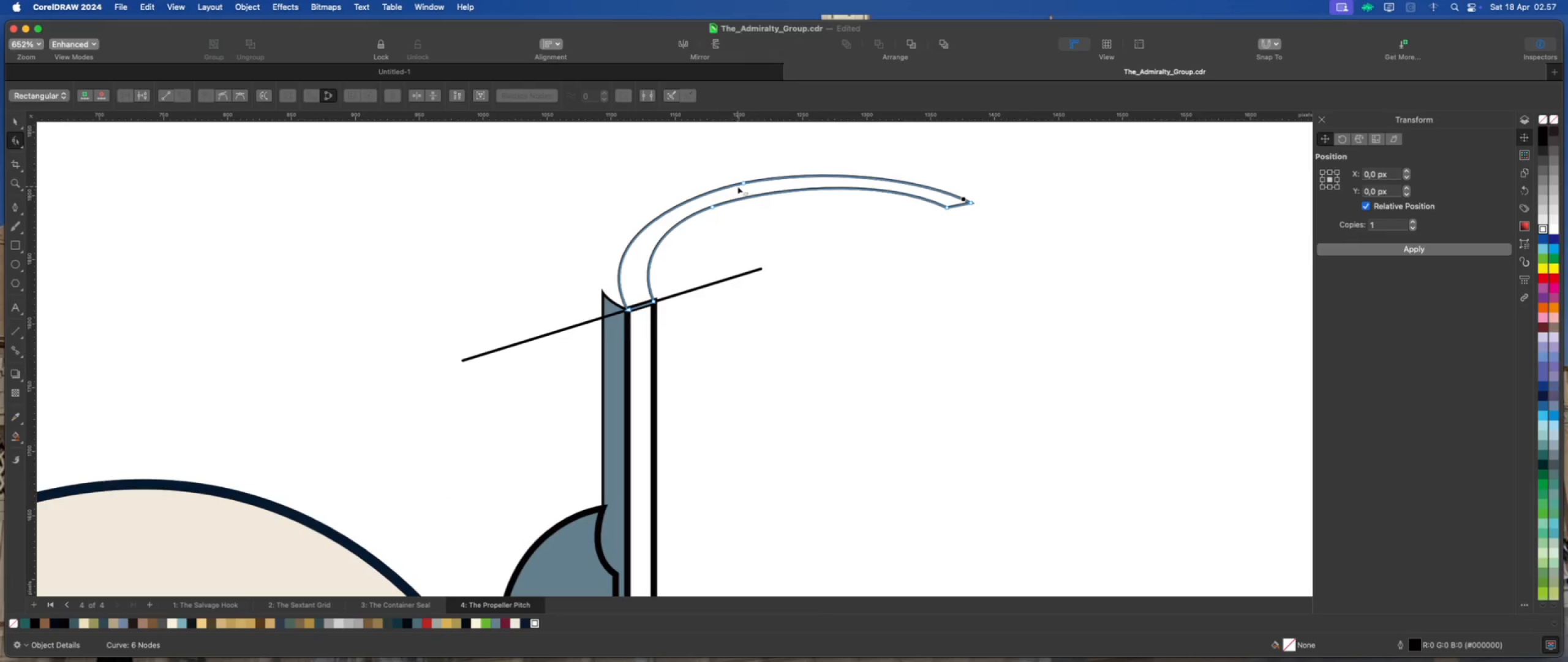 
left_click_drag(start_coordinate=[742, 181], to_coordinate=[726, 181])
 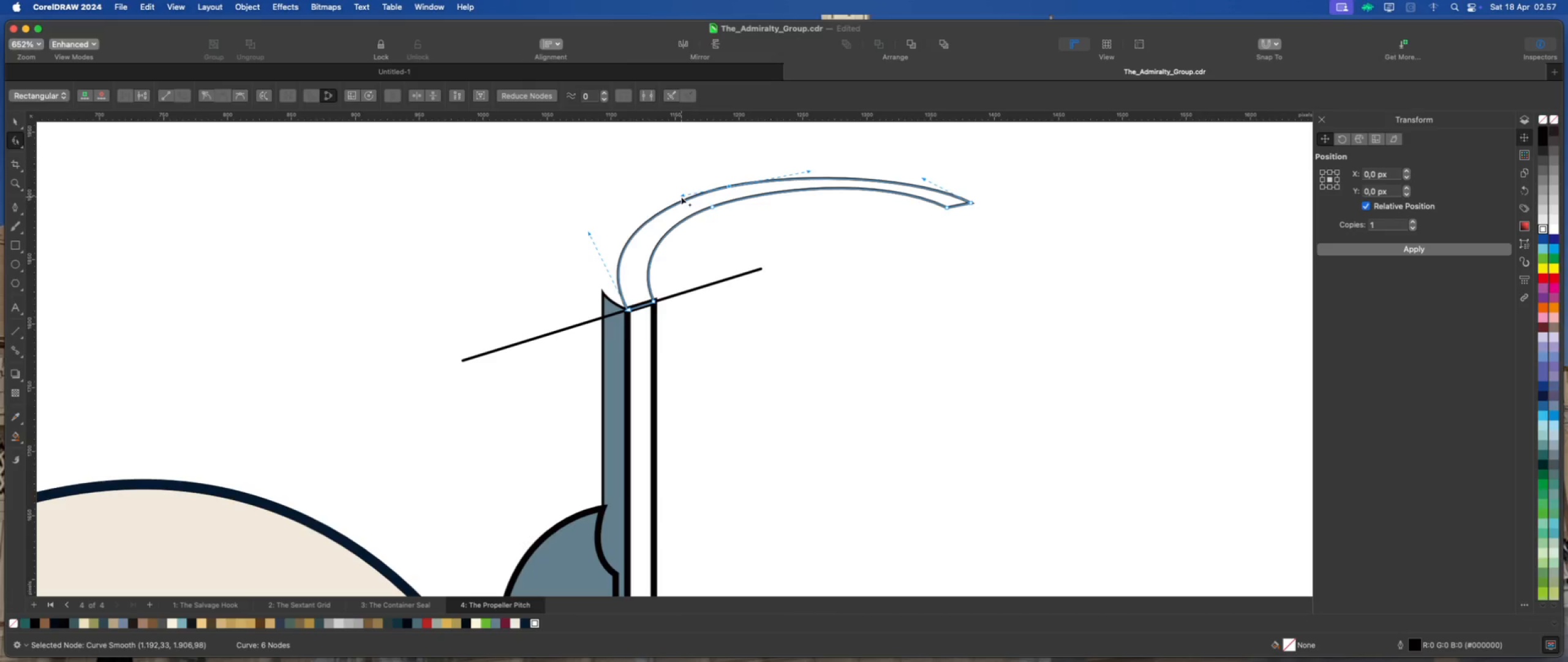 
left_click_drag(start_coordinate=[681, 194], to_coordinate=[676, 195])
 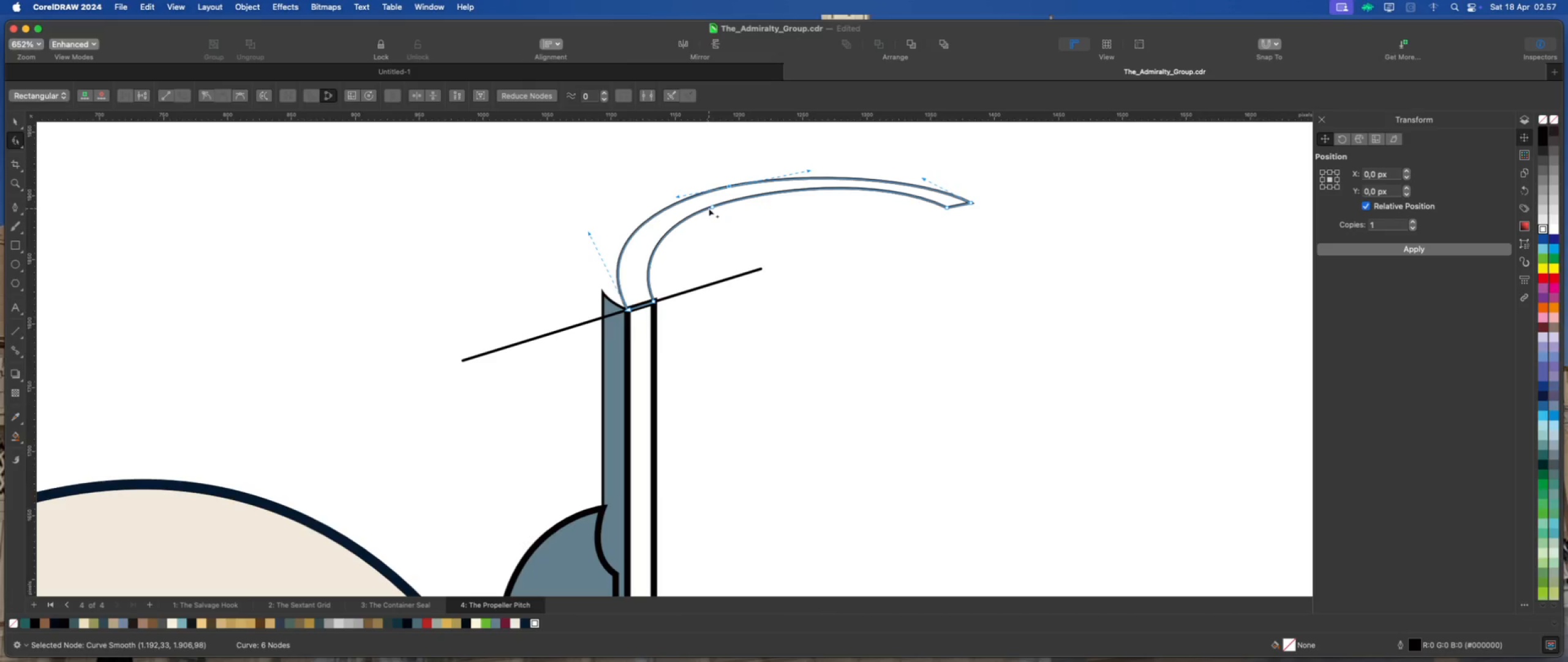 
left_click_drag(start_coordinate=[709, 207], to_coordinate=[696, 210])
 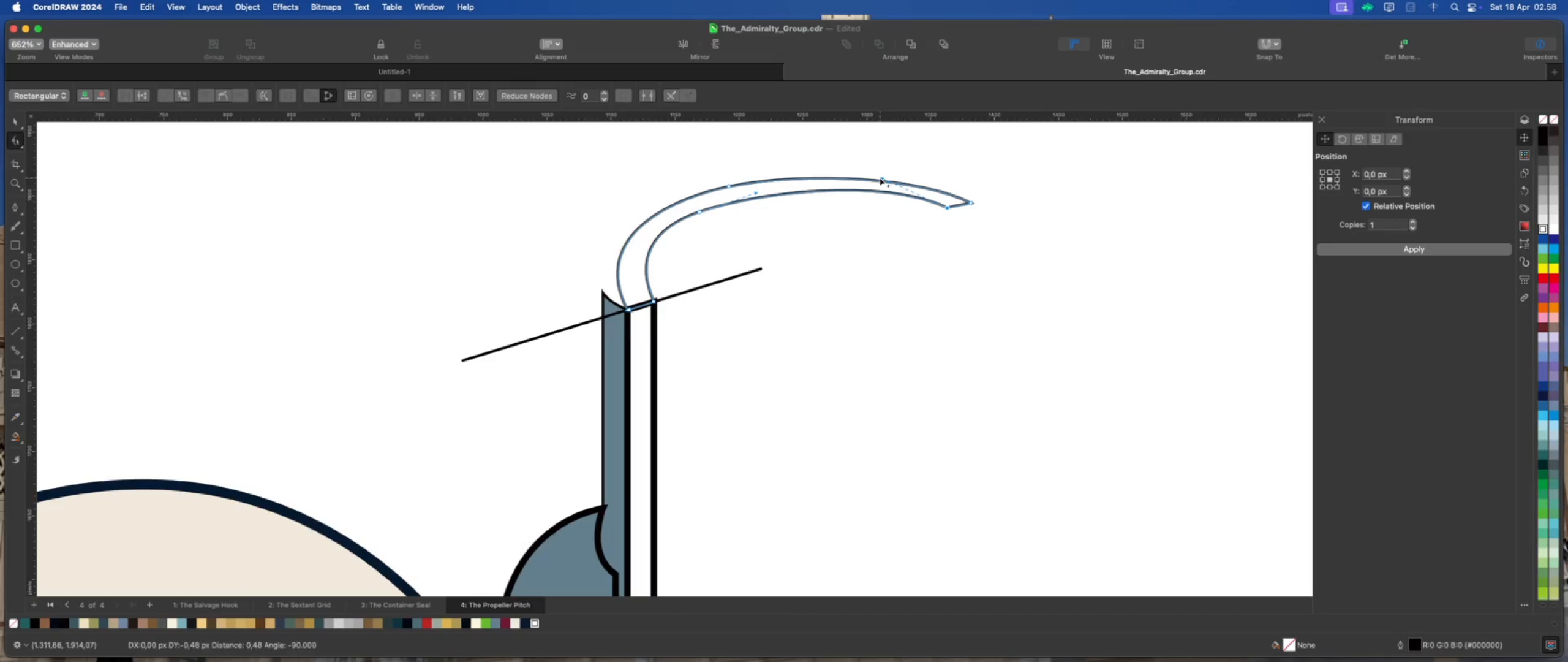 
scroll: coordinate [779, 281], scroll_direction: down, amount: 3.0
 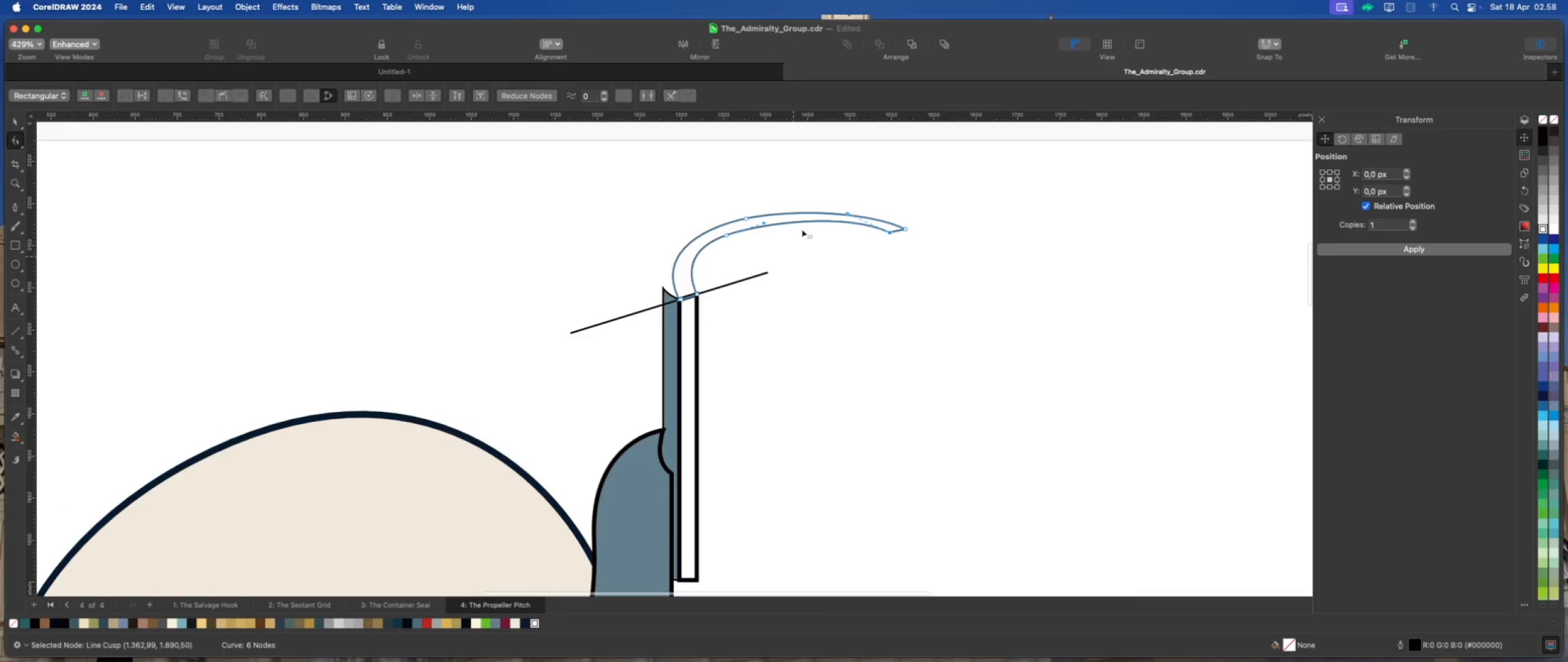 
scroll: coordinate [802, 221], scroll_direction: up, amount: 1.0
 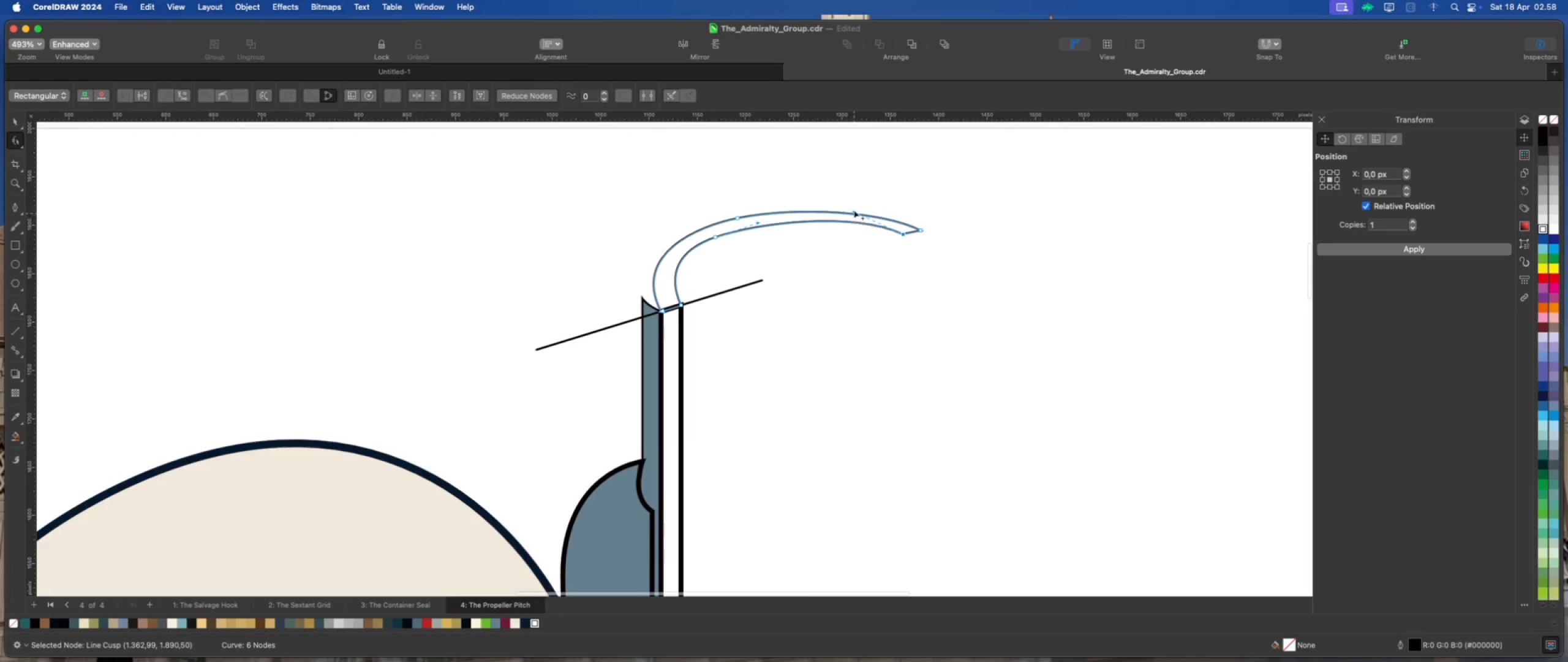 
left_click_drag(start_coordinate=[854, 210], to_coordinate=[832, 218])
 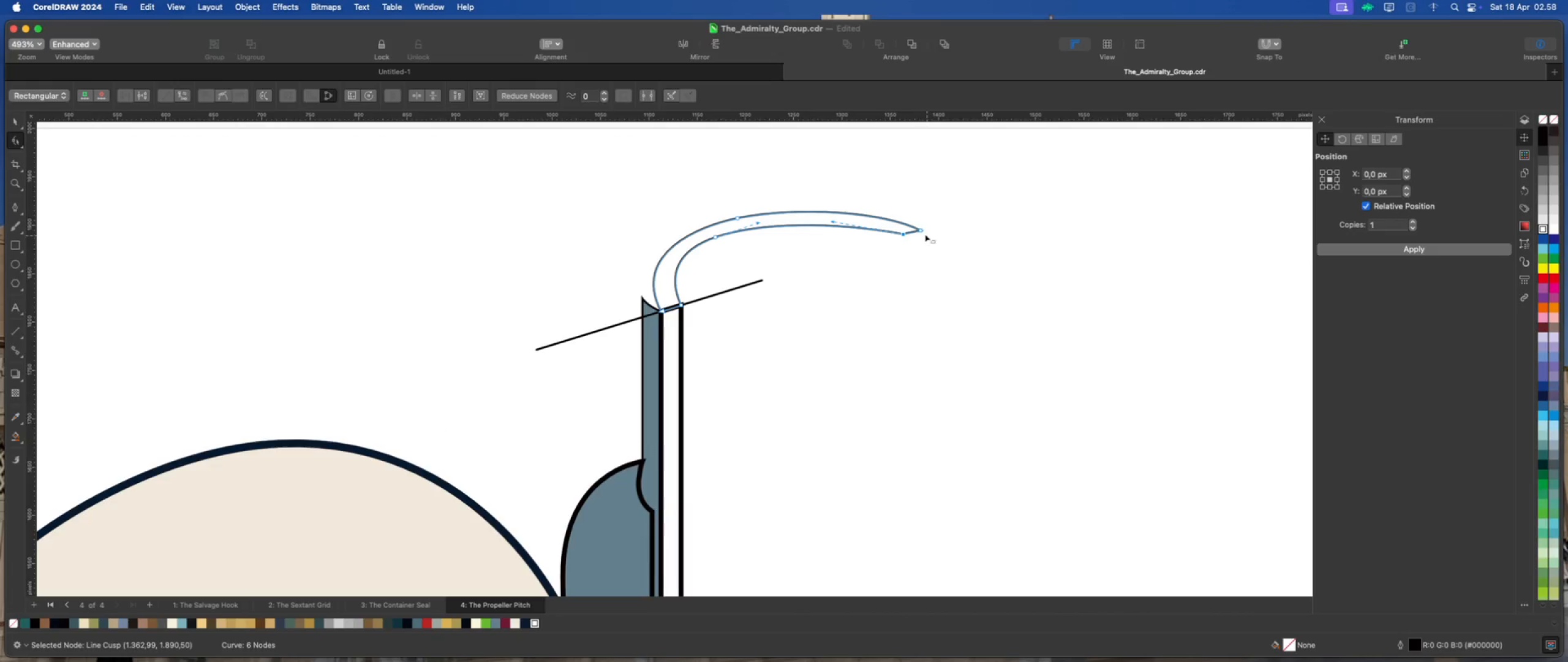 
left_click([921, 229])
 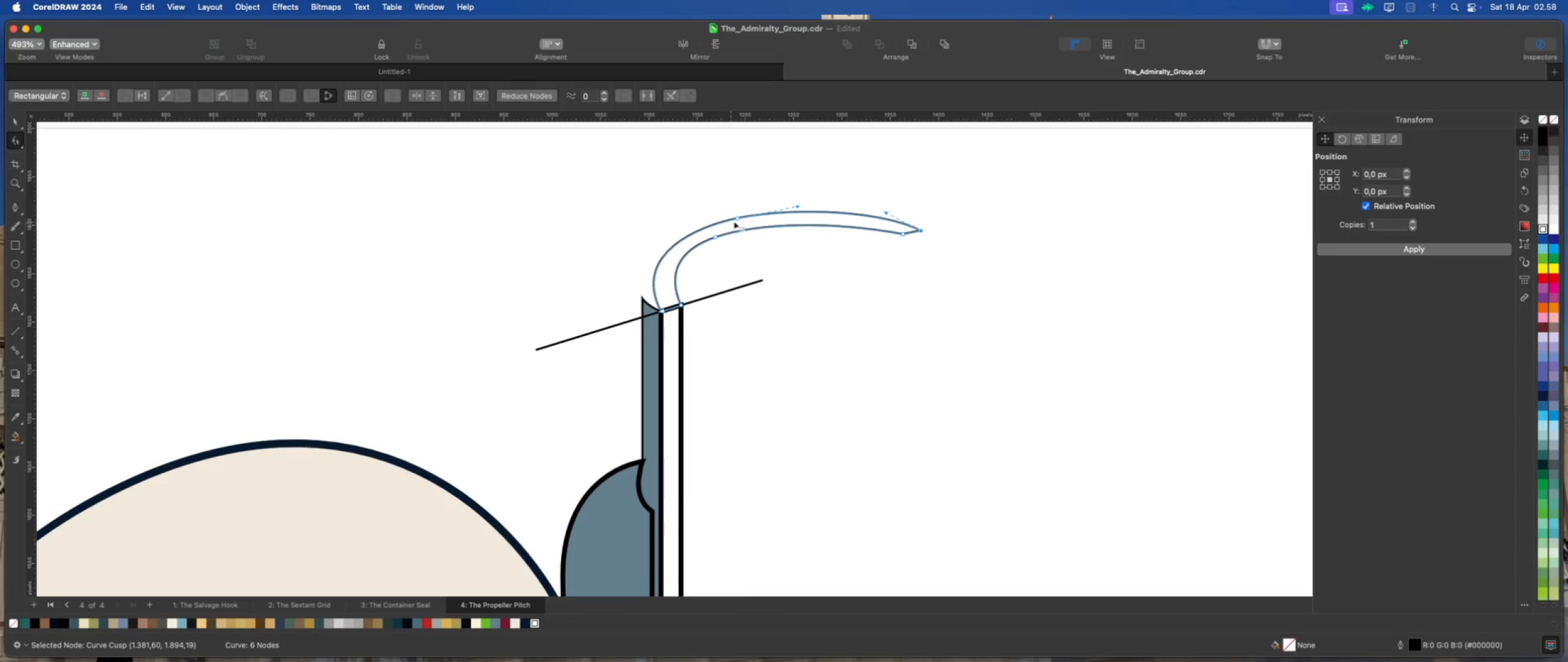 
left_click_drag(start_coordinate=[737, 217], to_coordinate=[726, 217])
 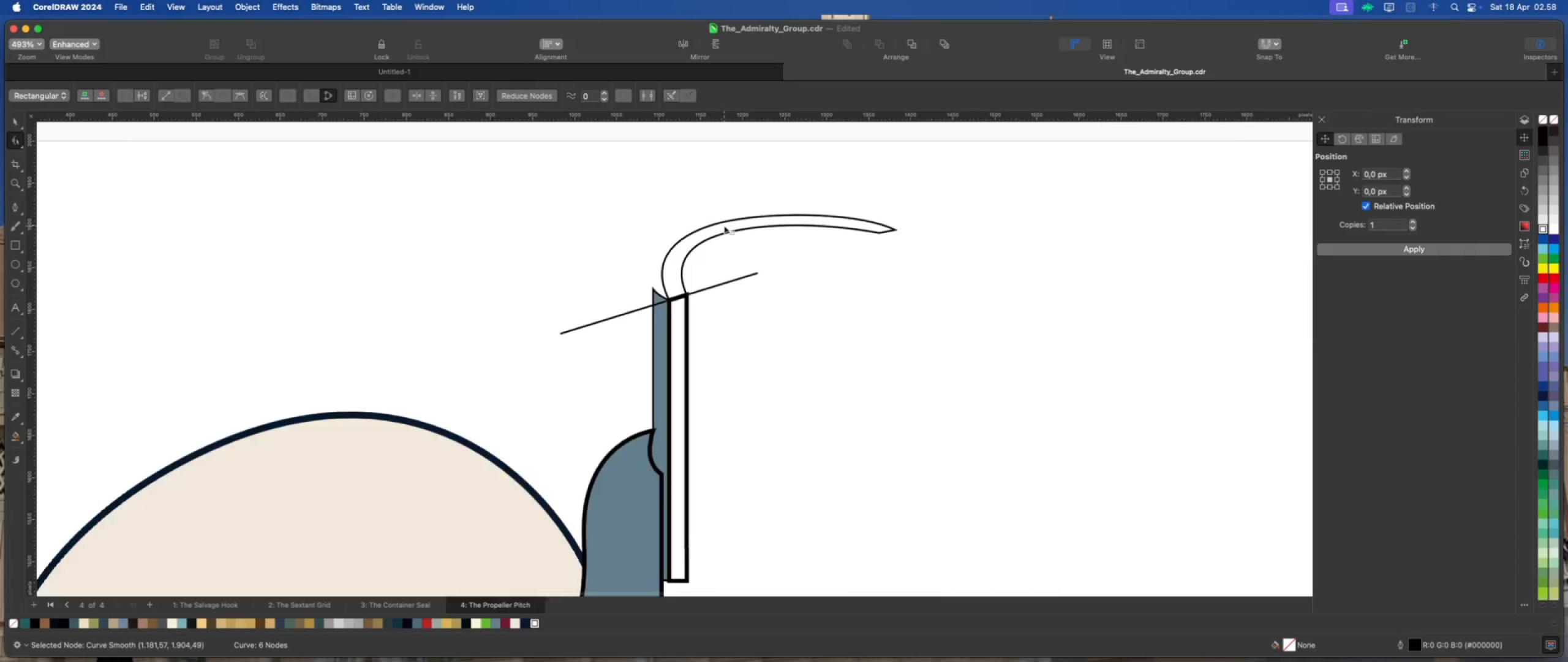 
scroll: coordinate [746, 249], scroll_direction: down, amount: 7.0
 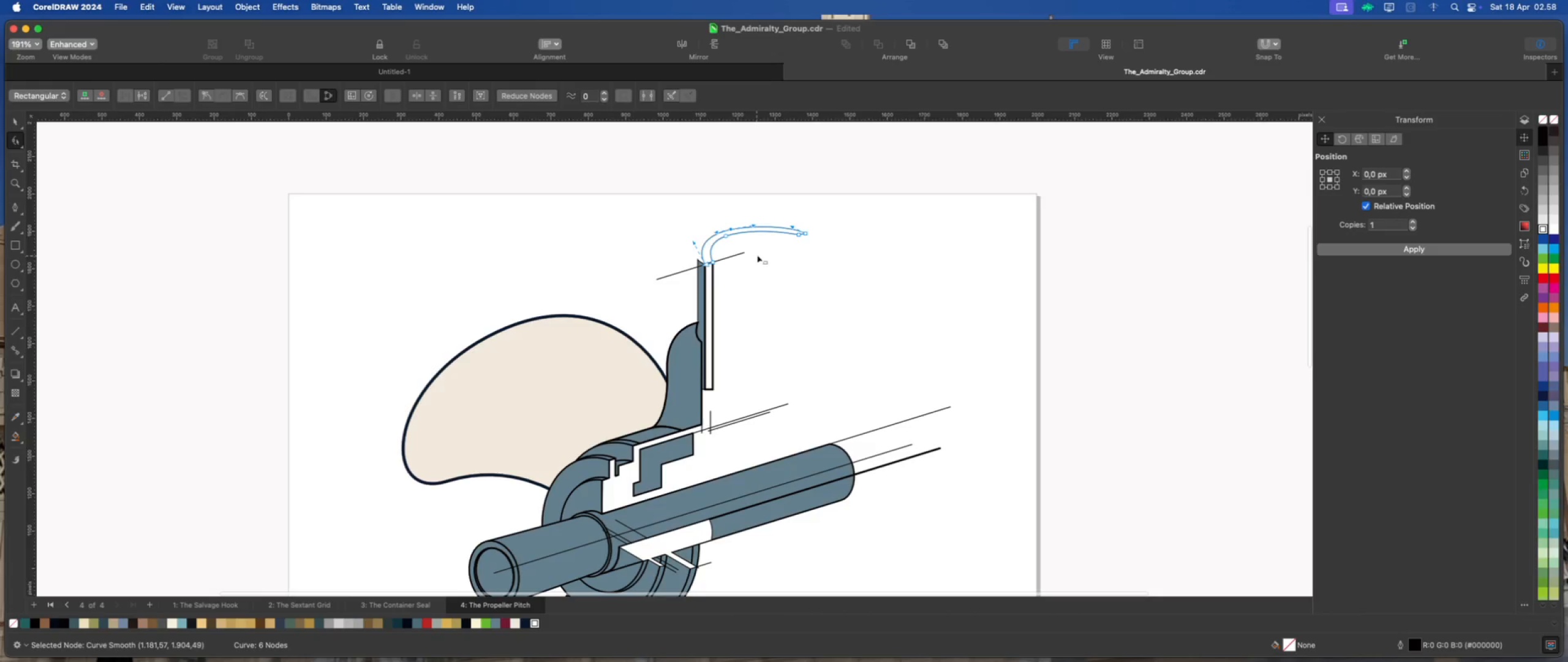 
scroll: coordinate [769, 239], scroll_direction: up, amount: 5.0
 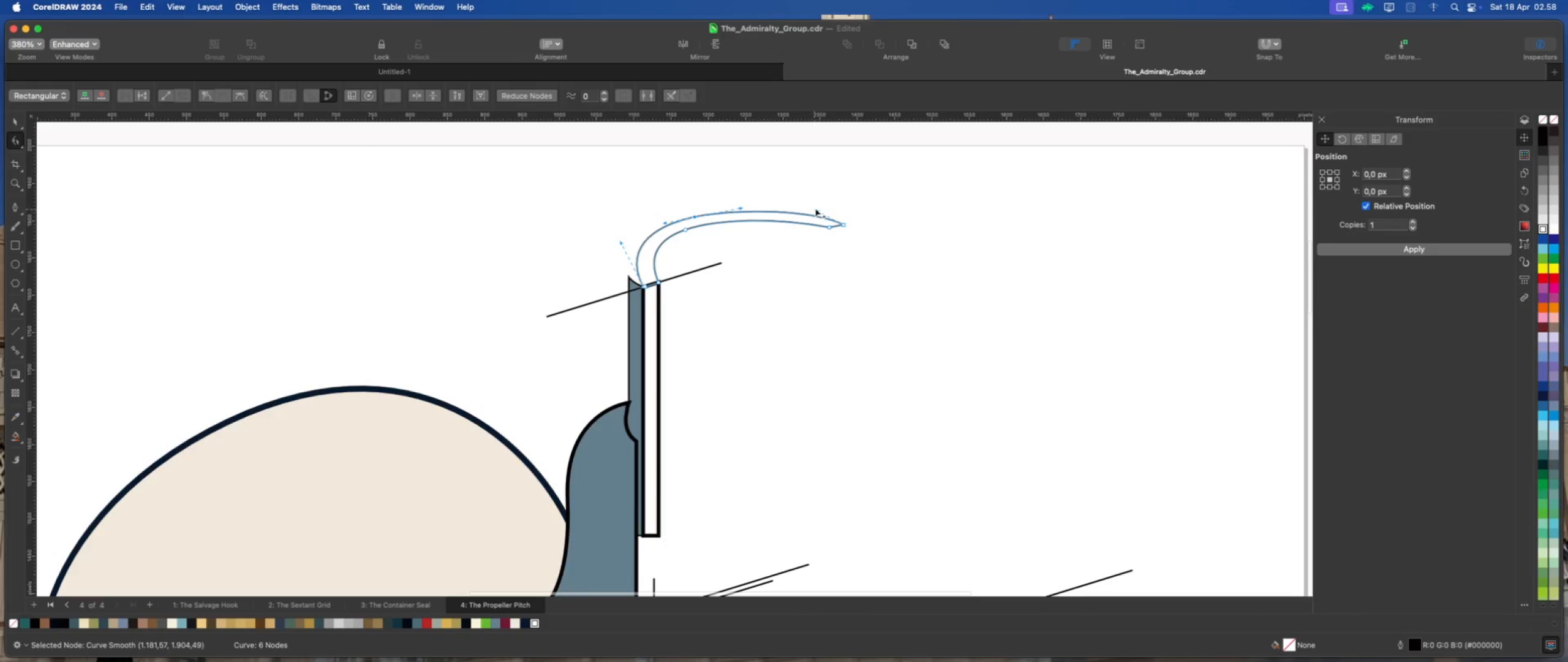 
left_click_drag(start_coordinate=[816, 208], to_coordinate=[813, 206])
 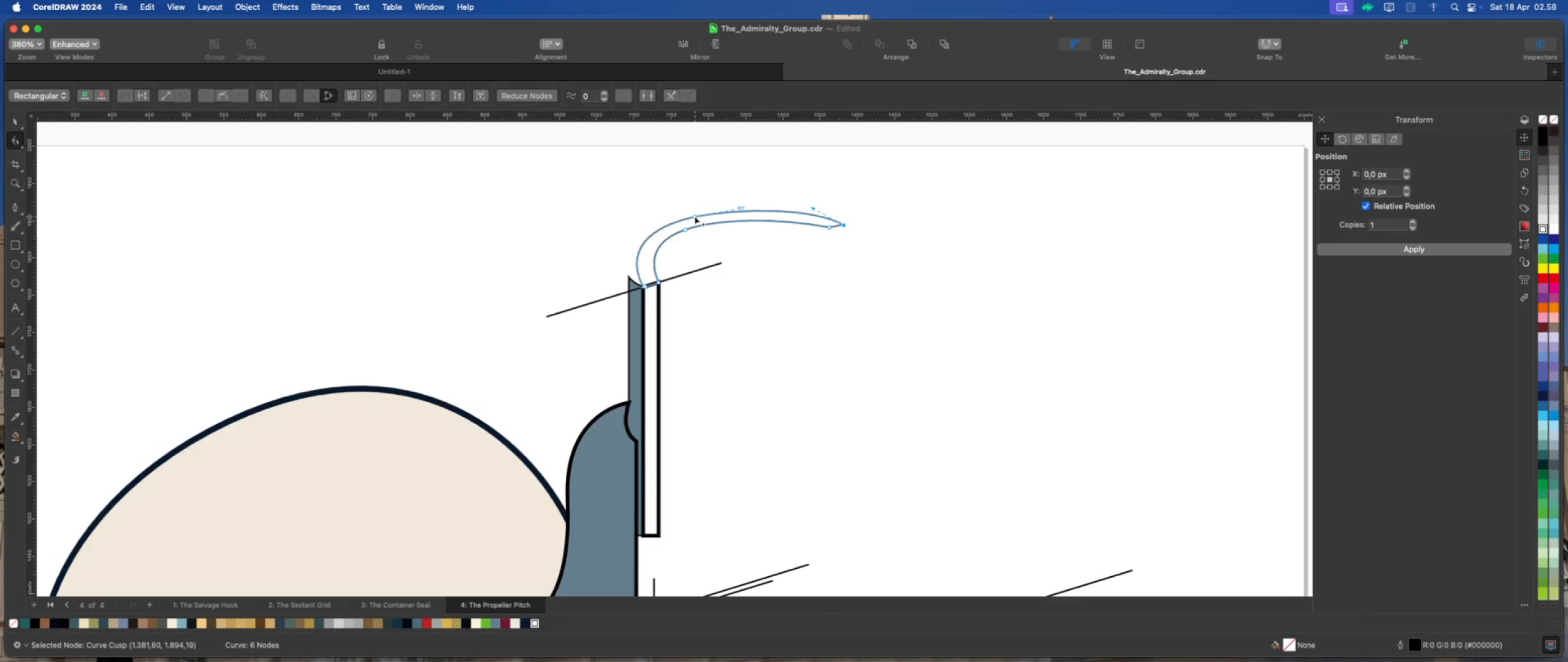 
double_click([694, 216])
 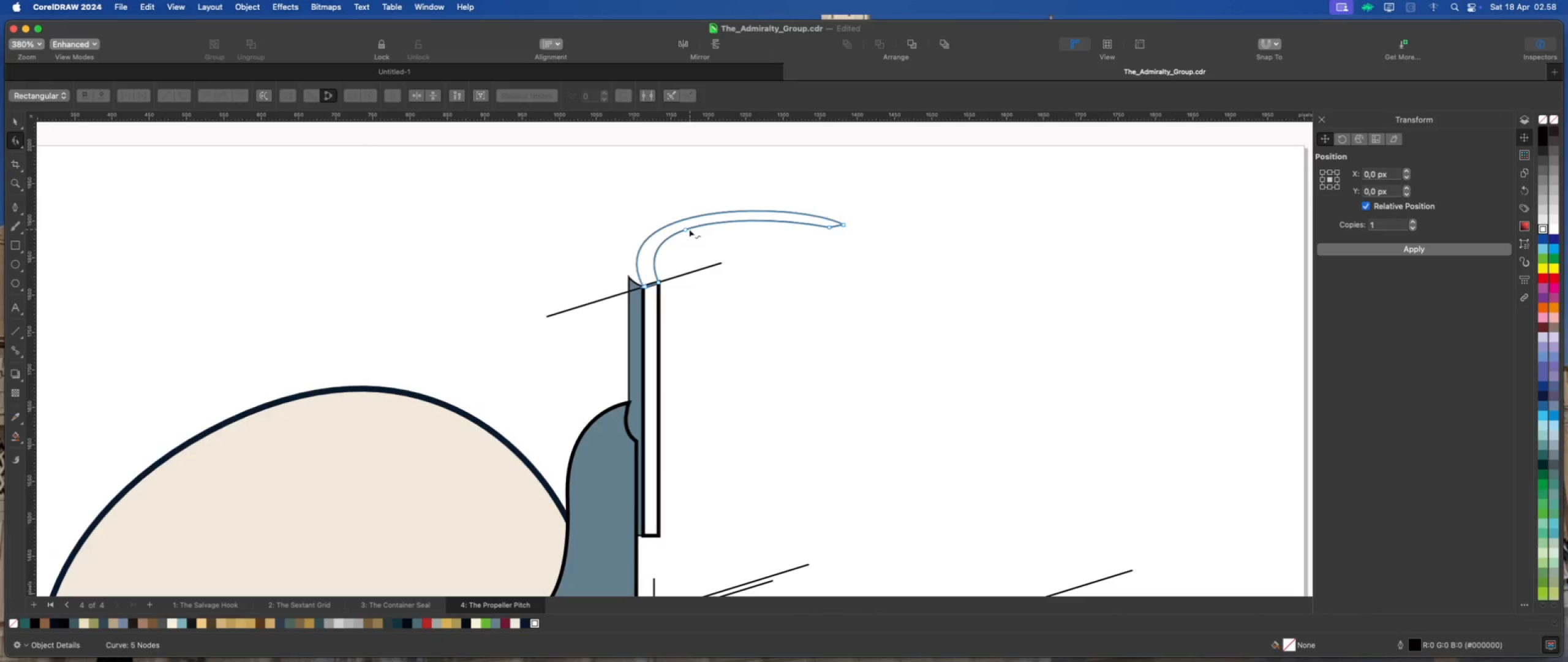 
double_click([685, 229])
 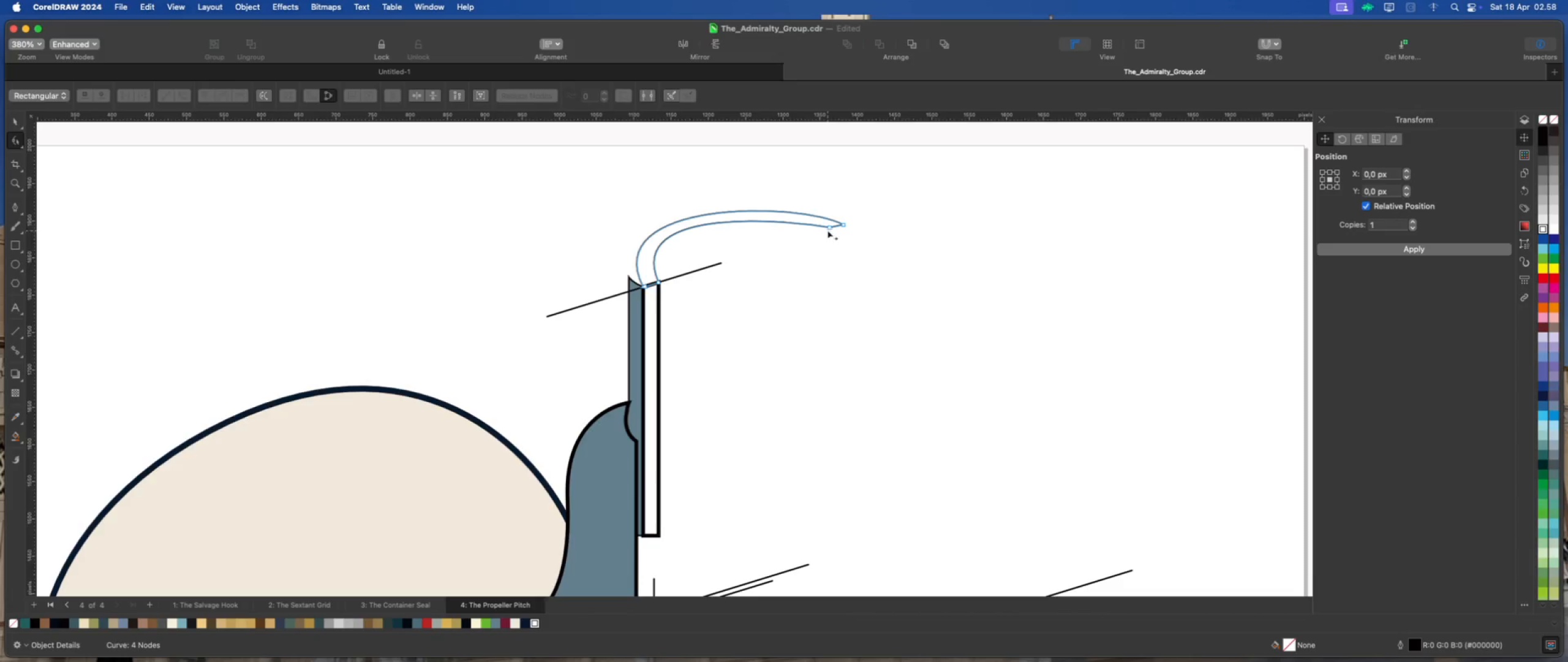 
left_click([828, 227])
 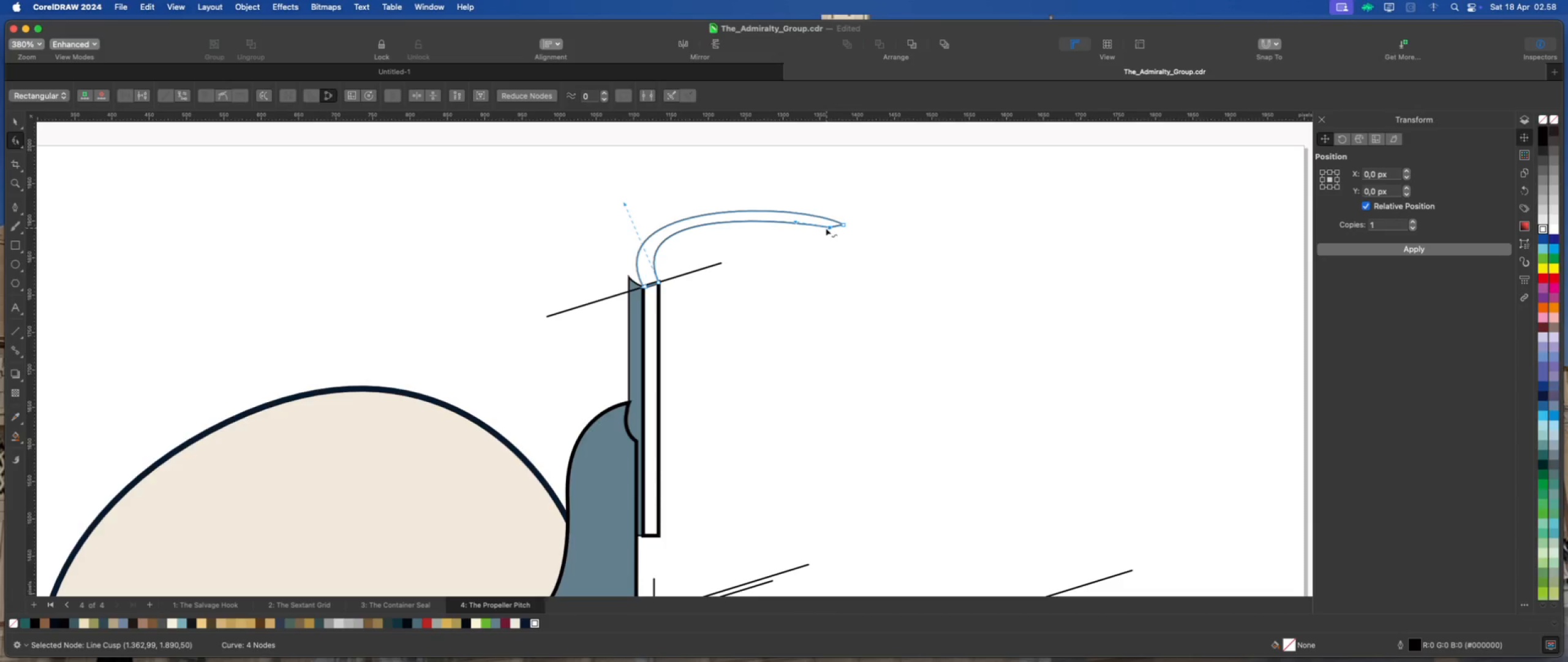 
scroll: coordinate [819, 228], scroll_direction: up, amount: 4.0
 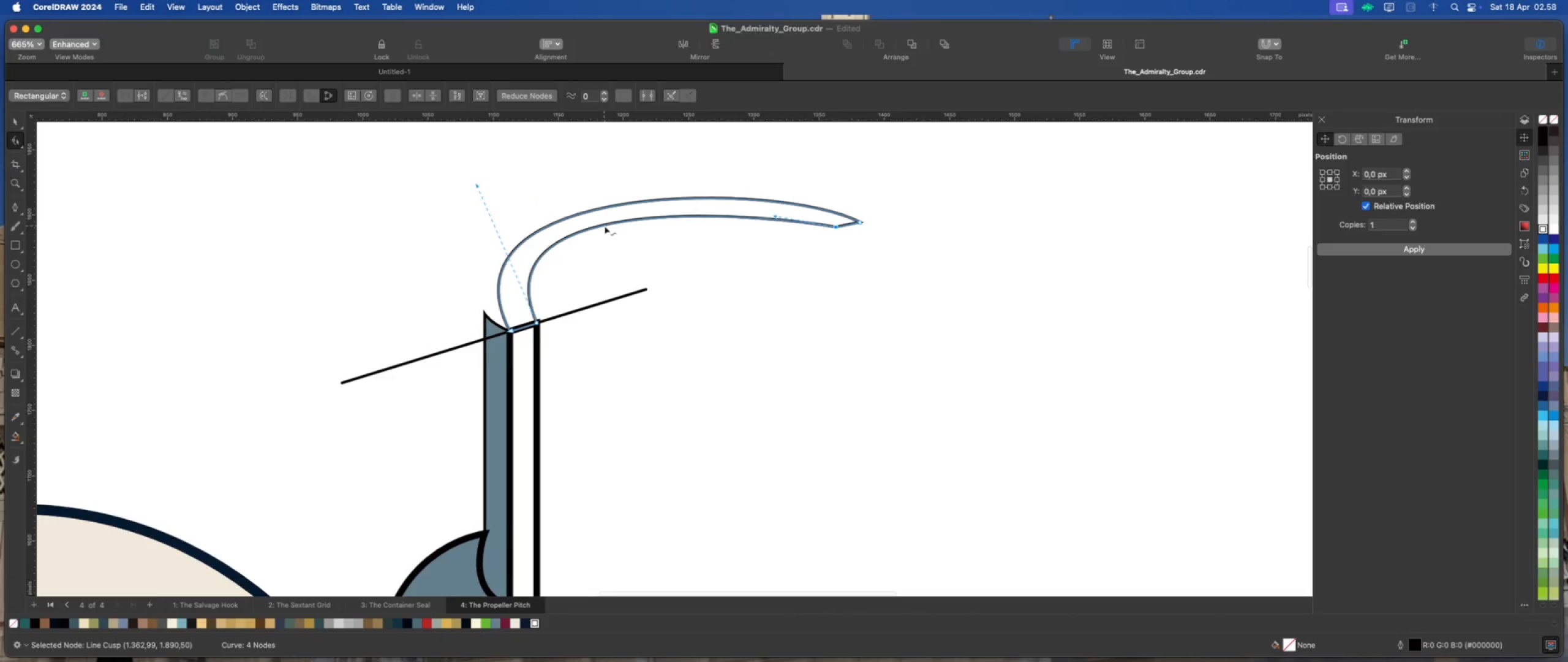 
double_click([605, 226])
 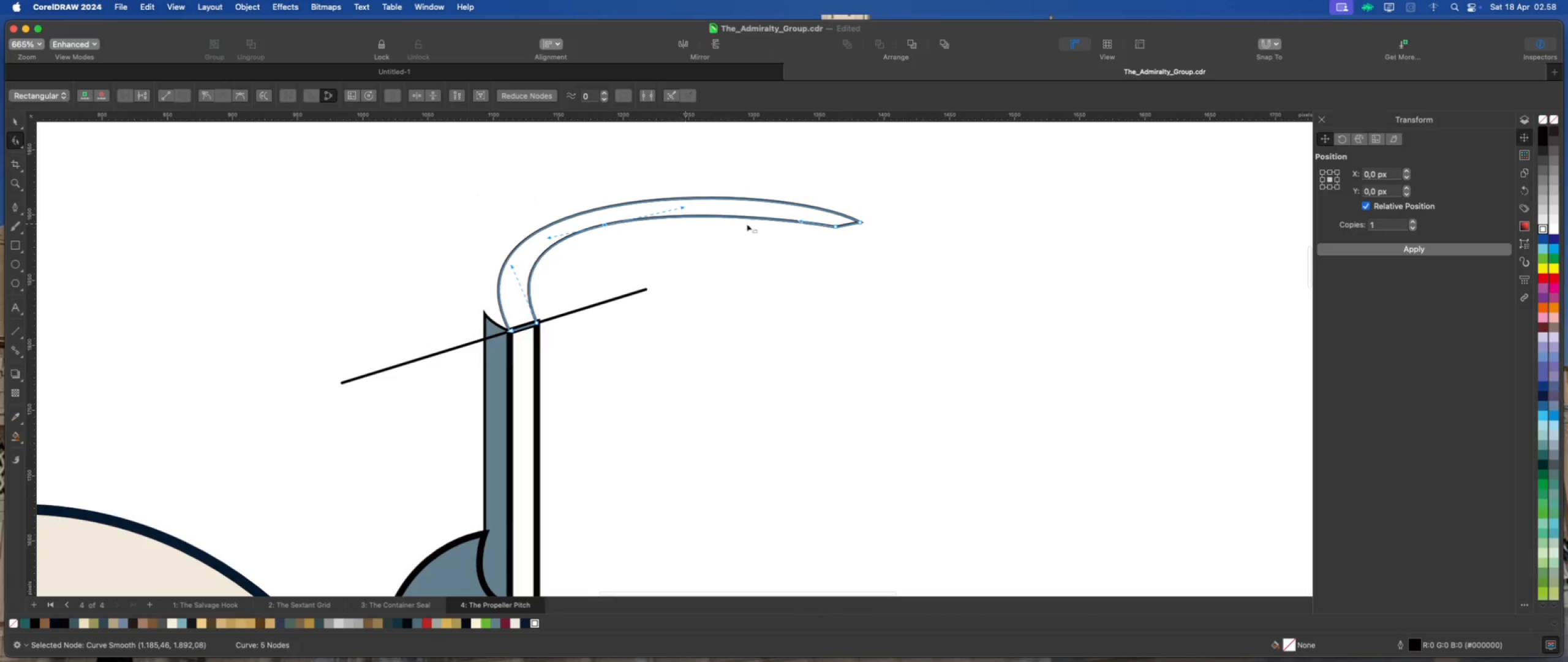 
scroll: coordinate [783, 226], scroll_direction: up, amount: 1.0
 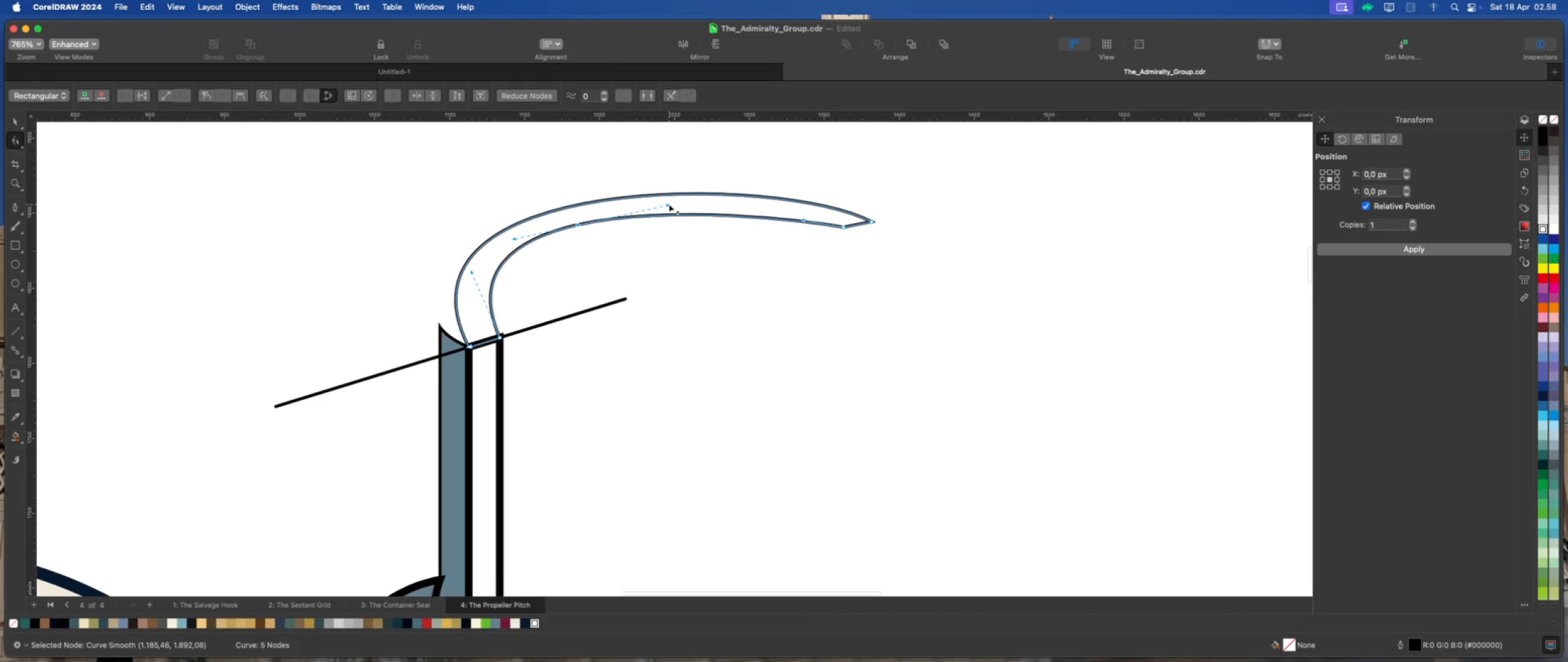 
left_click_drag(start_coordinate=[669, 204], to_coordinate=[692, 199])
 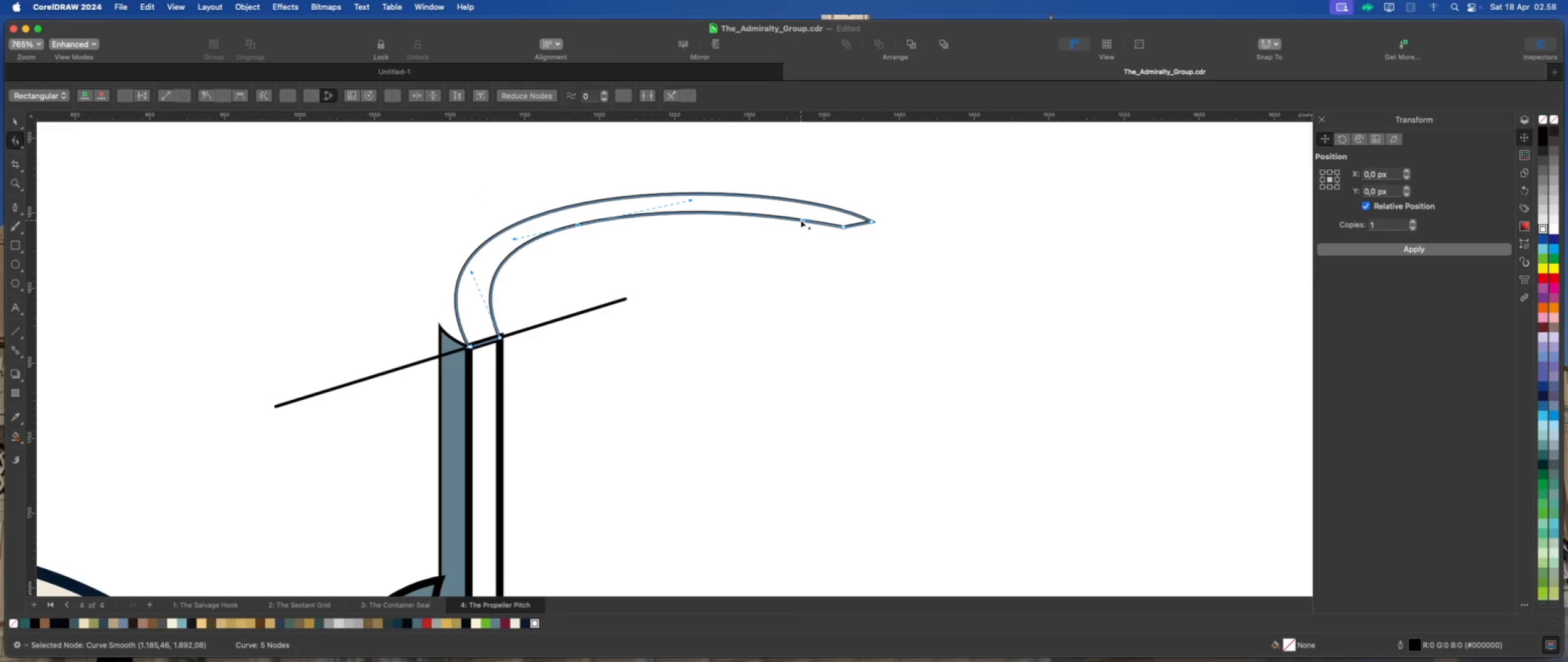 
left_click_drag(start_coordinate=[799, 219], to_coordinate=[803, 215])
 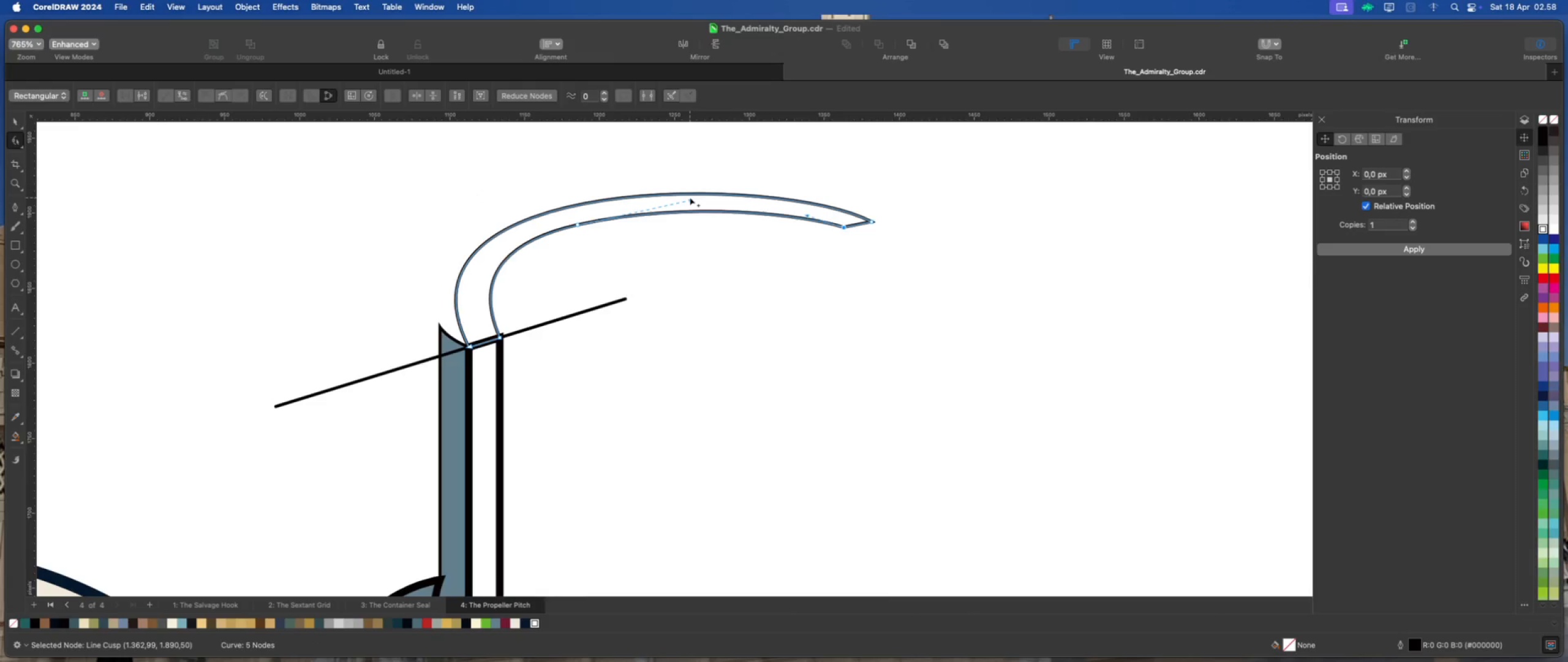 
left_click_drag(start_coordinate=[688, 198], to_coordinate=[705, 194])
 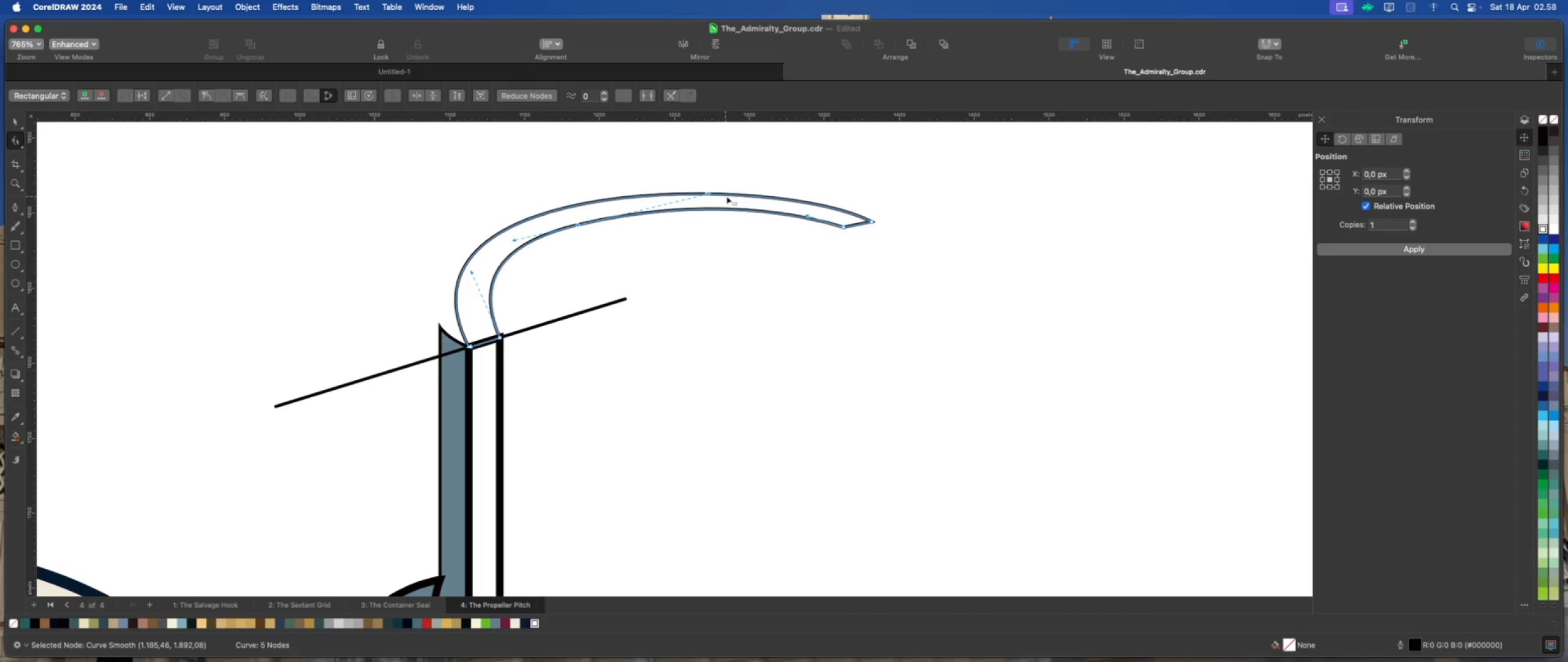 
left_click([731, 193])
 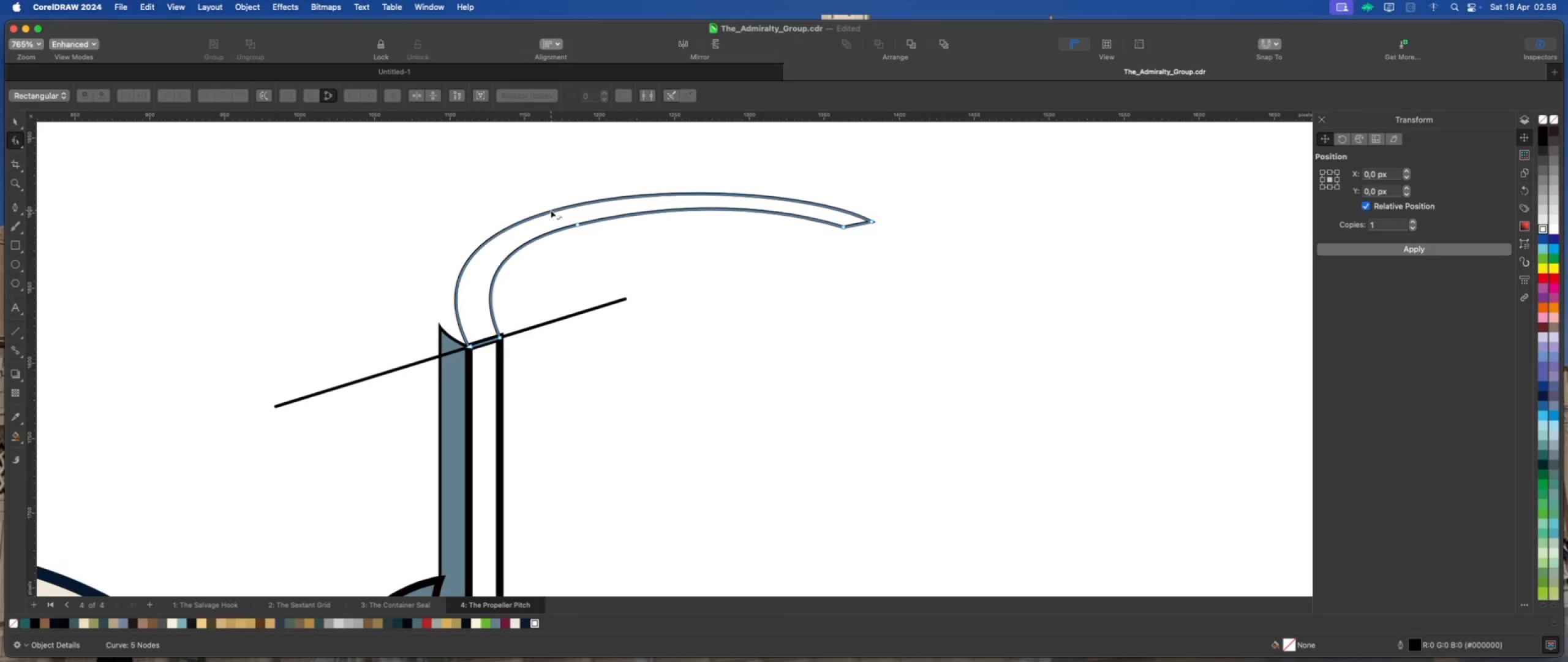 
double_click([551, 210])
 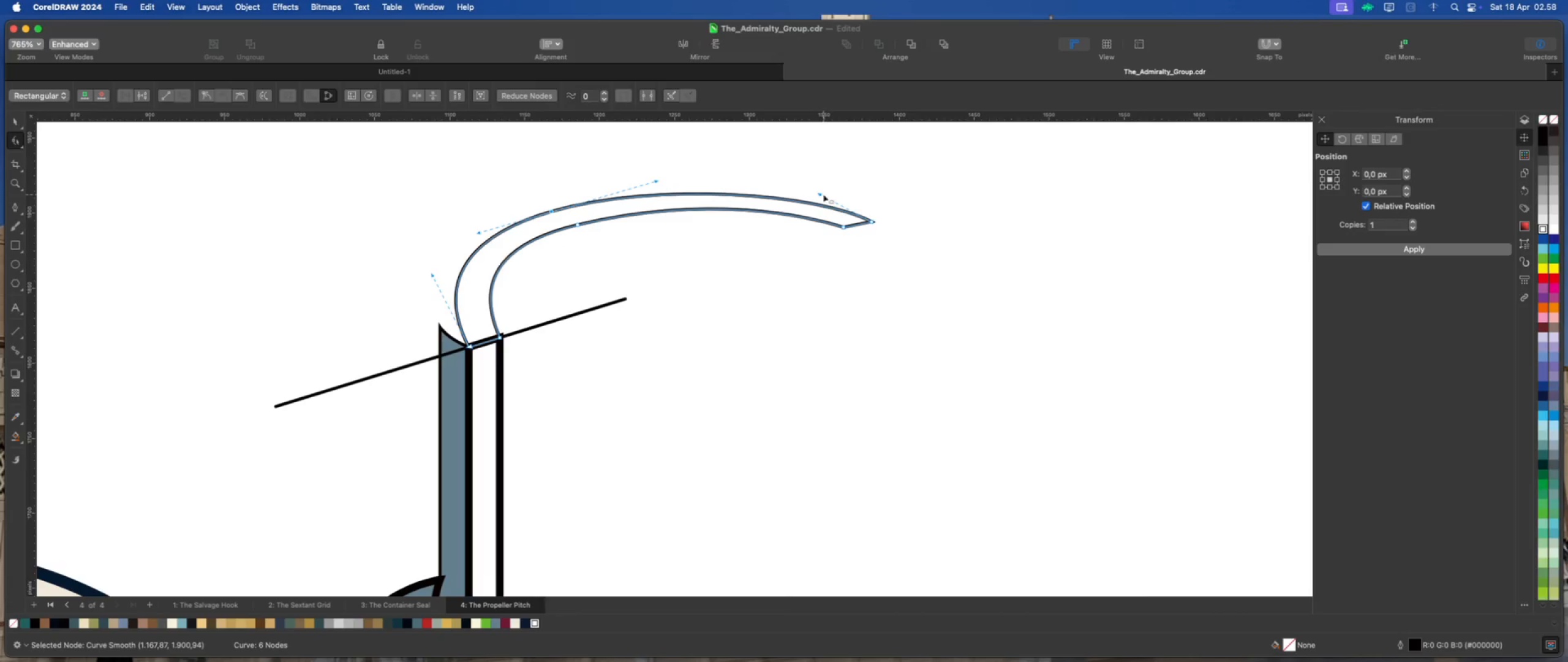 
left_click_drag(start_coordinate=[818, 192], to_coordinate=[824, 189])
 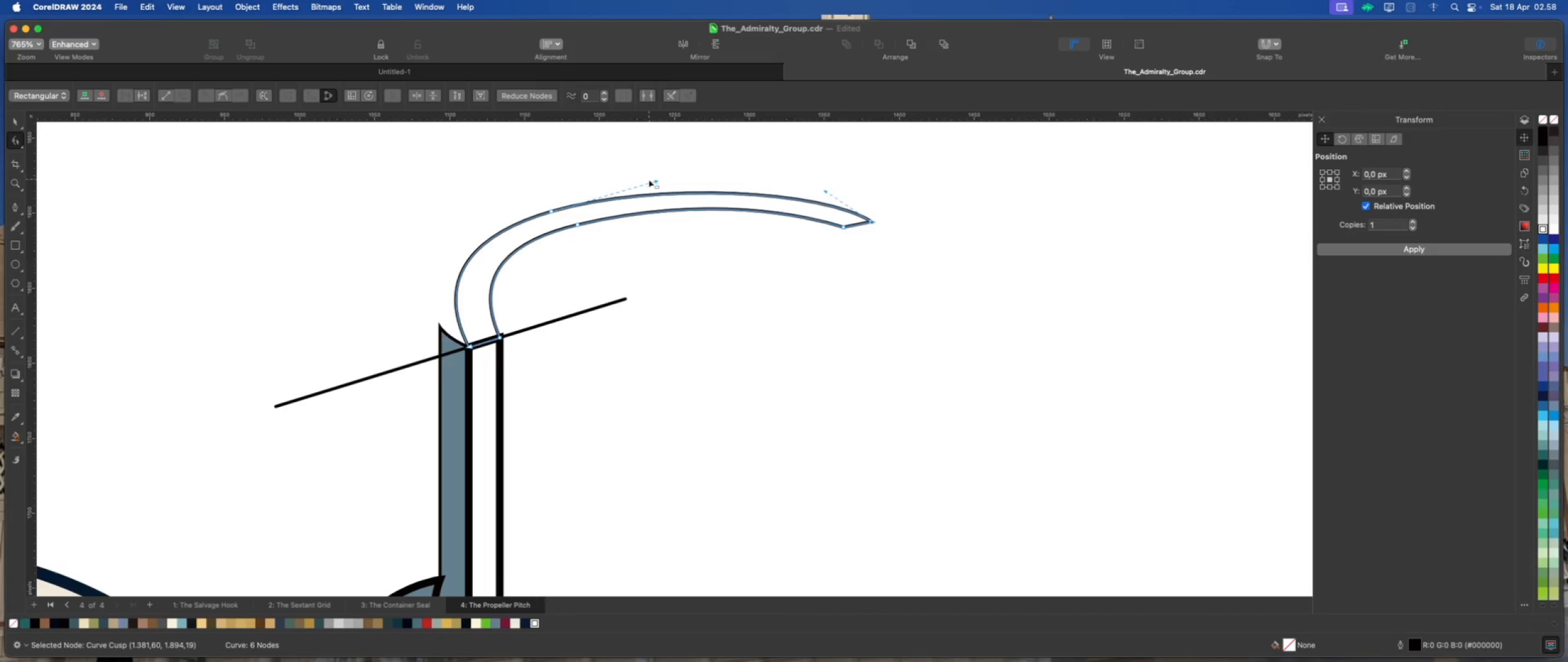 
left_click_drag(start_coordinate=[654, 179], to_coordinate=[670, 172])
 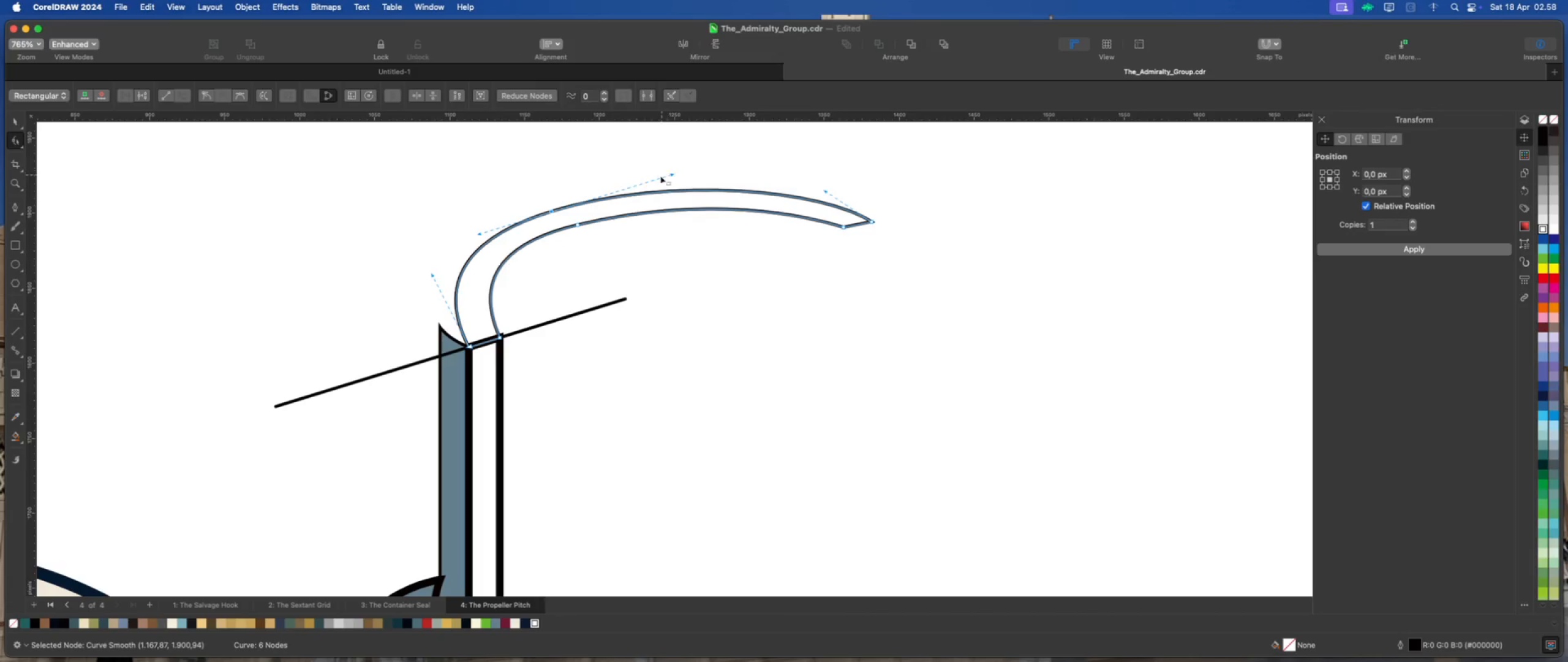 
scroll: coordinate [647, 188], scroll_direction: down, amount: 4.0
 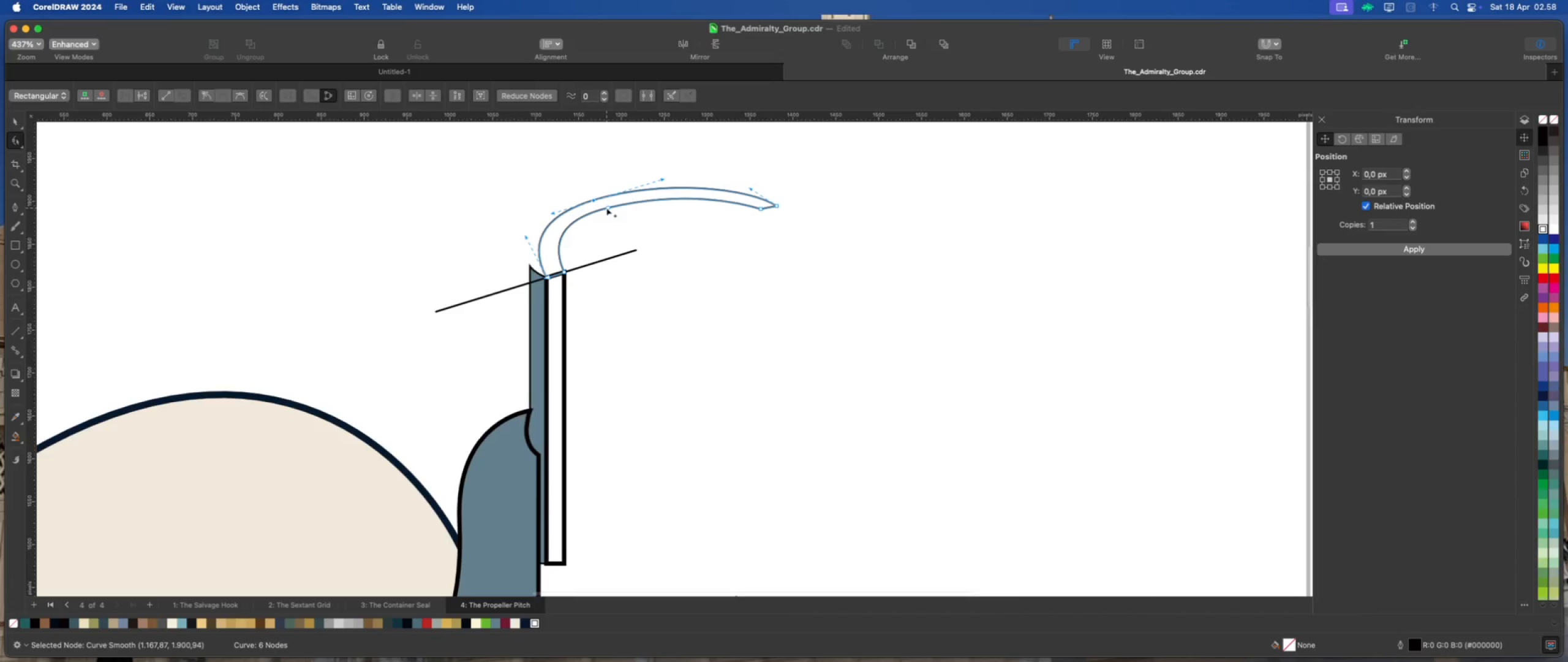 
double_click([606, 208])
 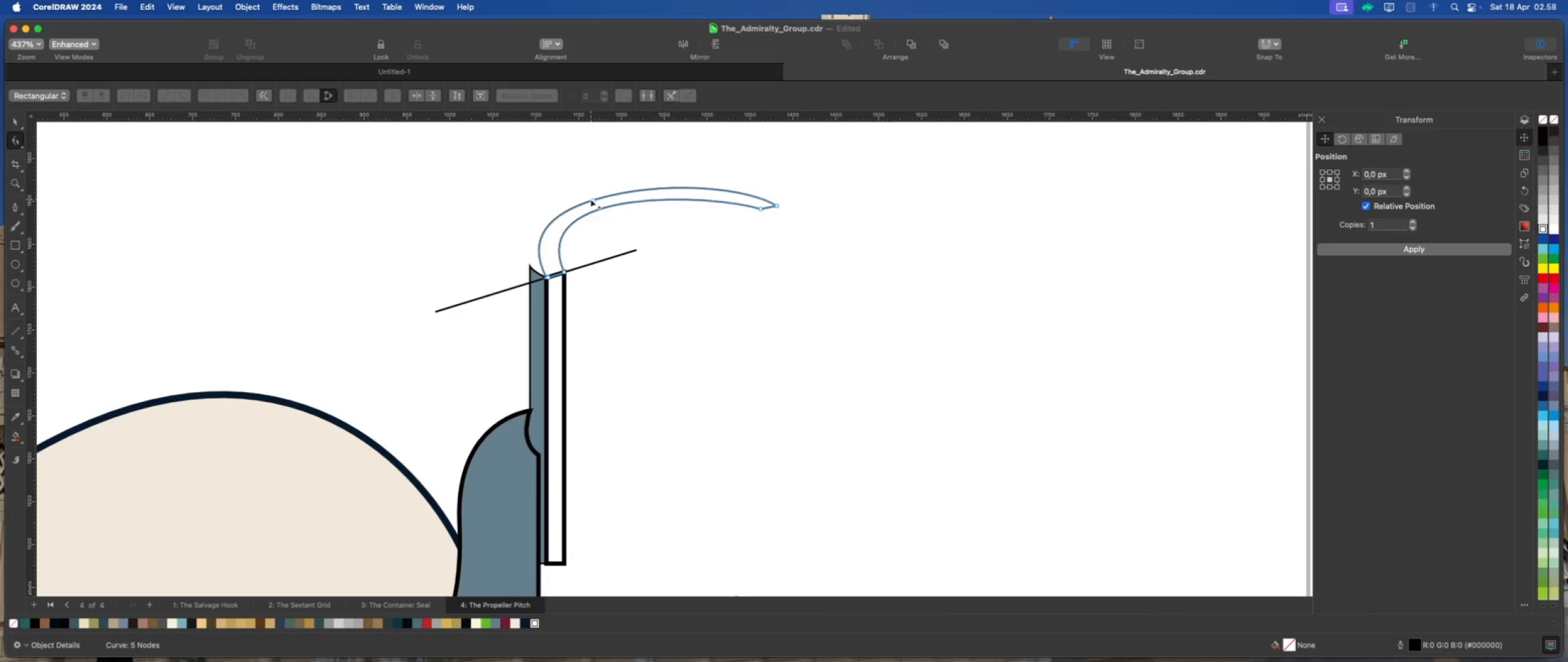 
double_click([590, 199])
 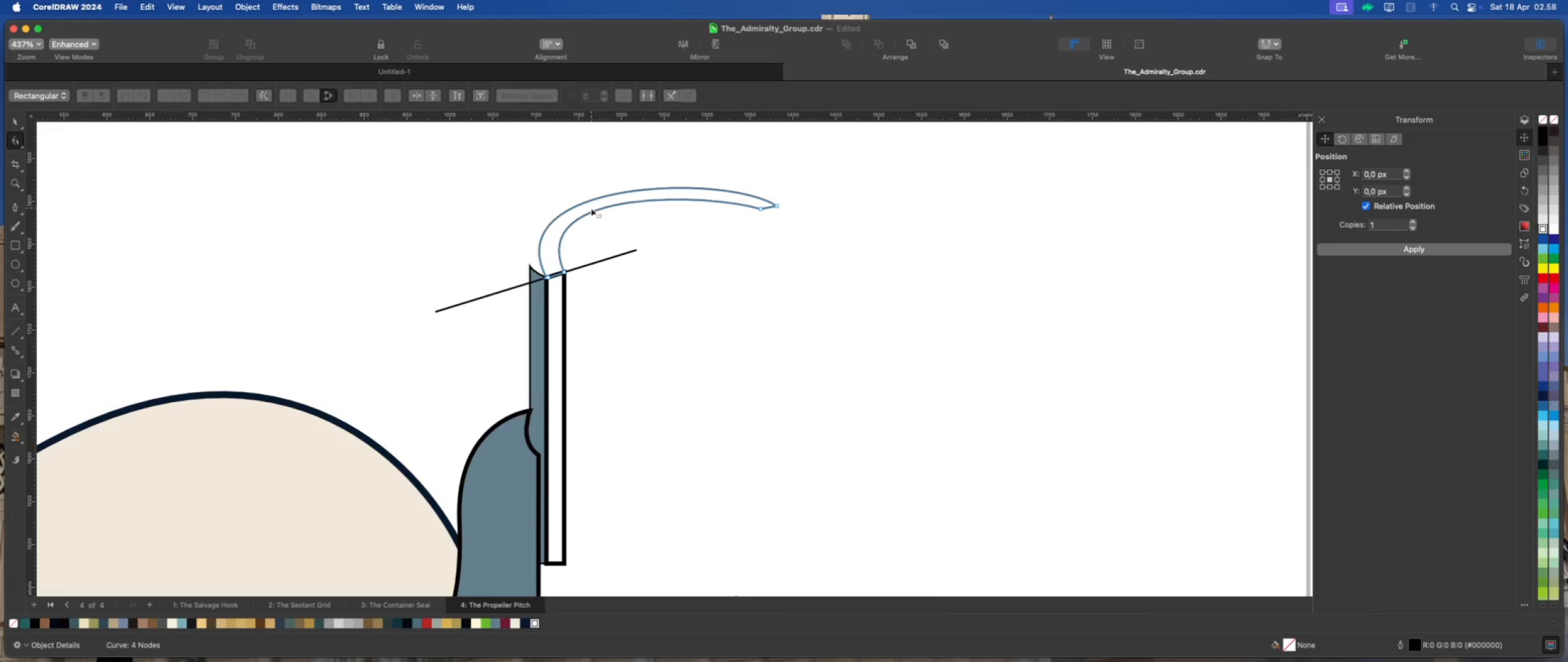 
scroll: coordinate [590, 216], scroll_direction: down, amount: 2.0
 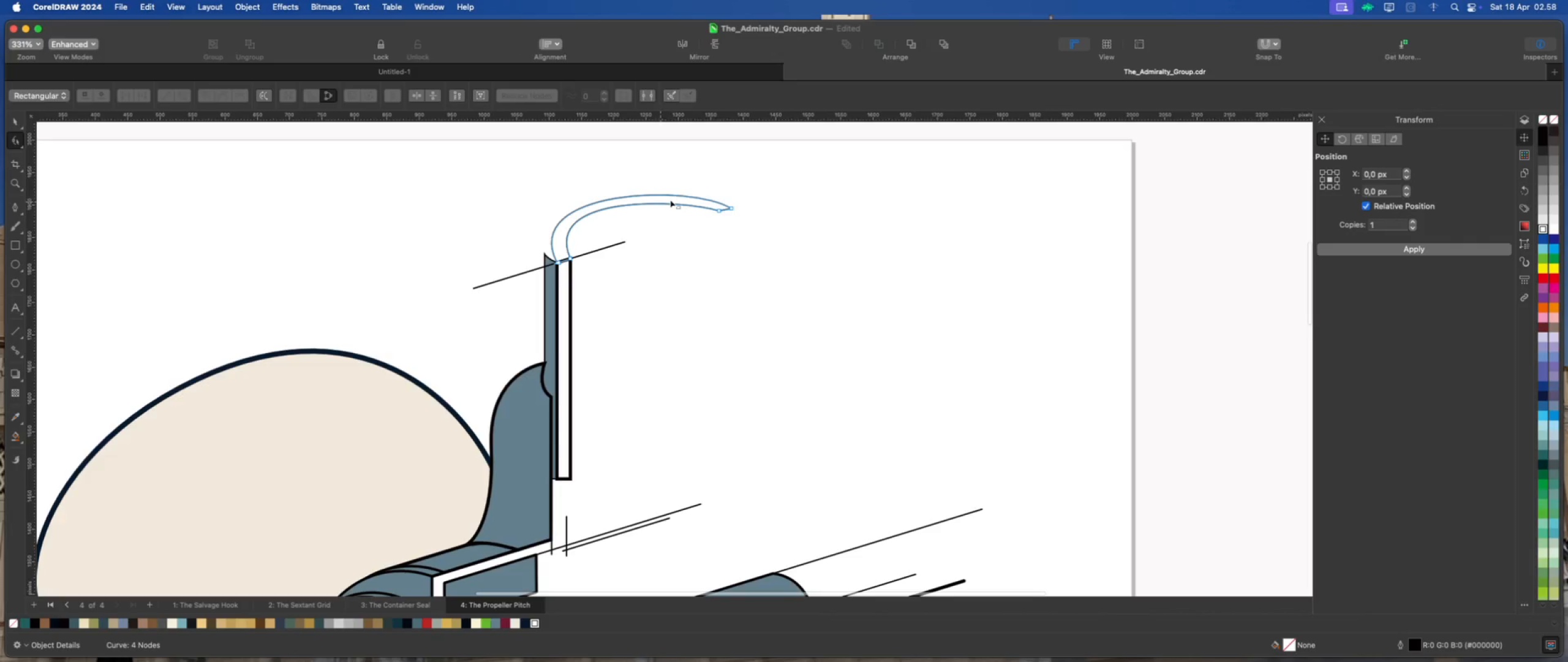 
scroll: coordinate [709, 198], scroll_direction: up, amount: 2.0
 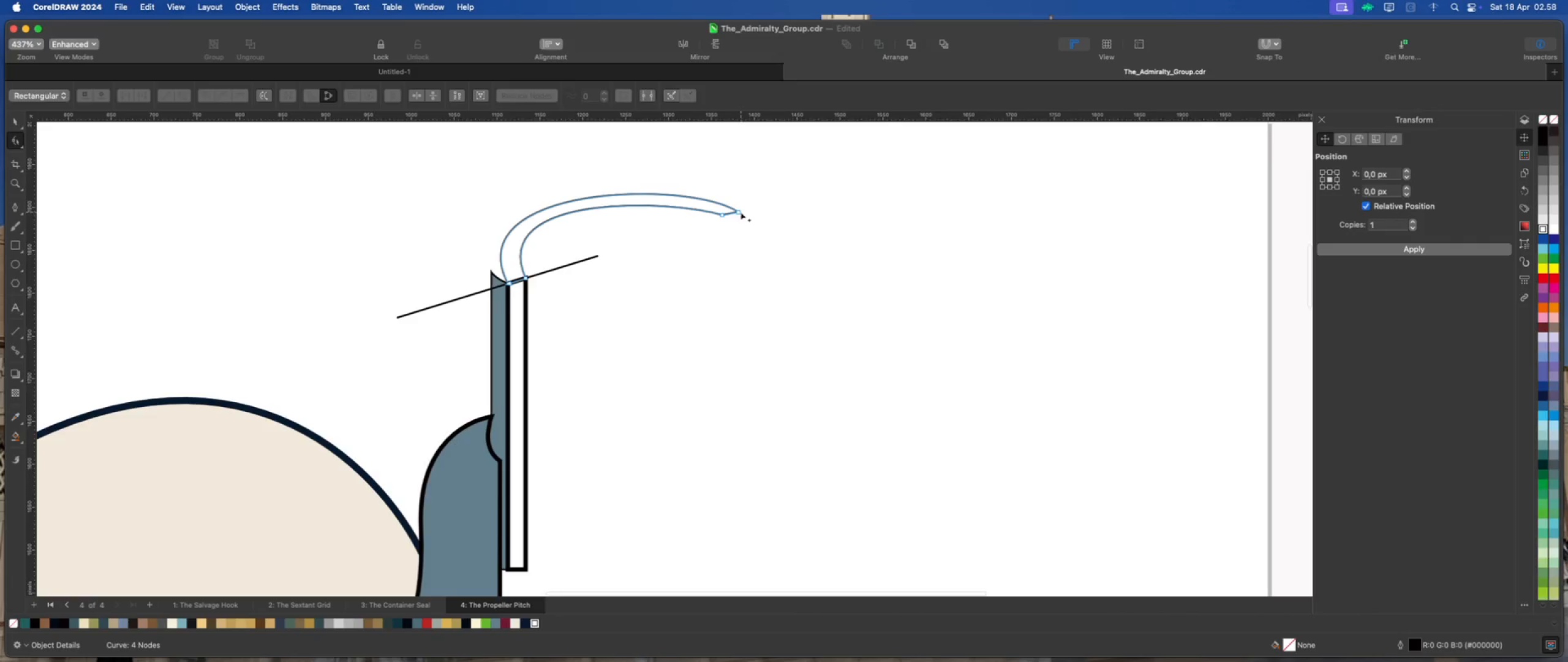 
left_click([739, 211])
 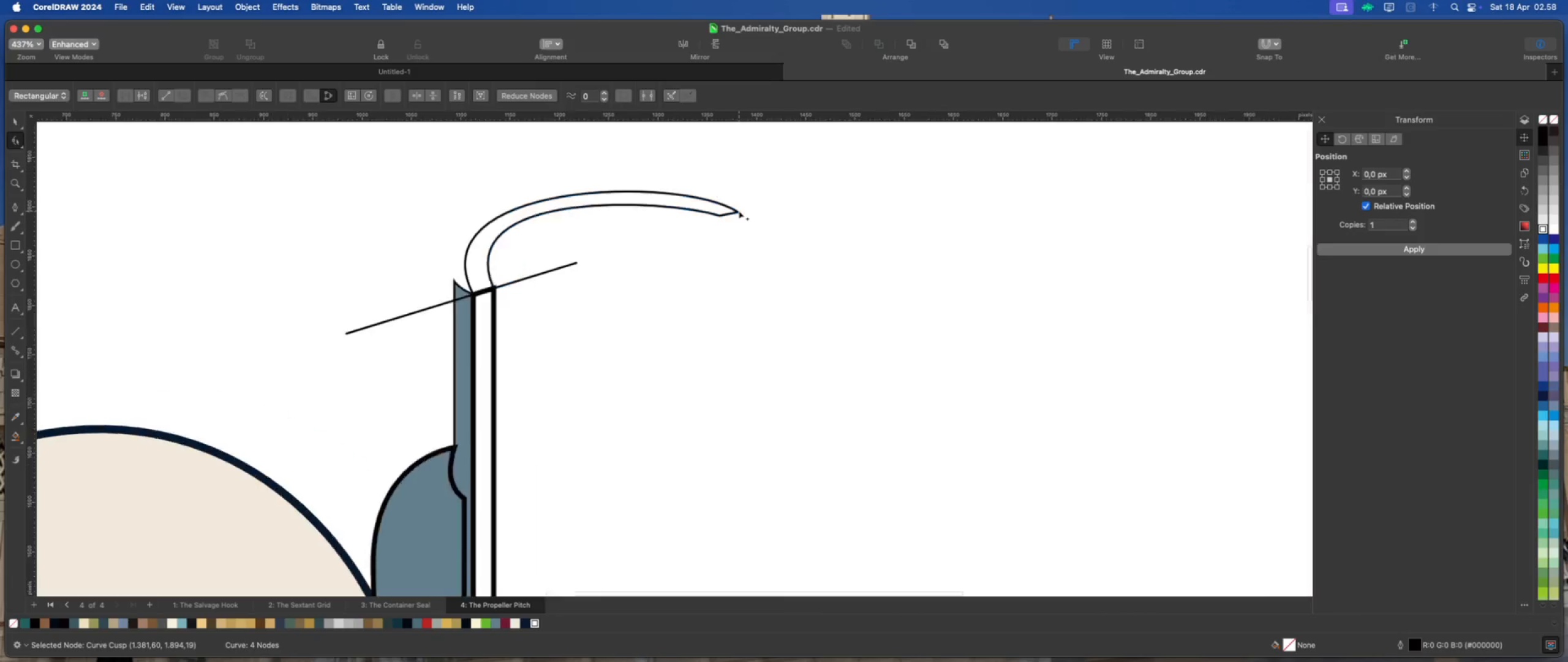 
scroll: coordinate [739, 211], scroll_direction: up, amount: 2.0
 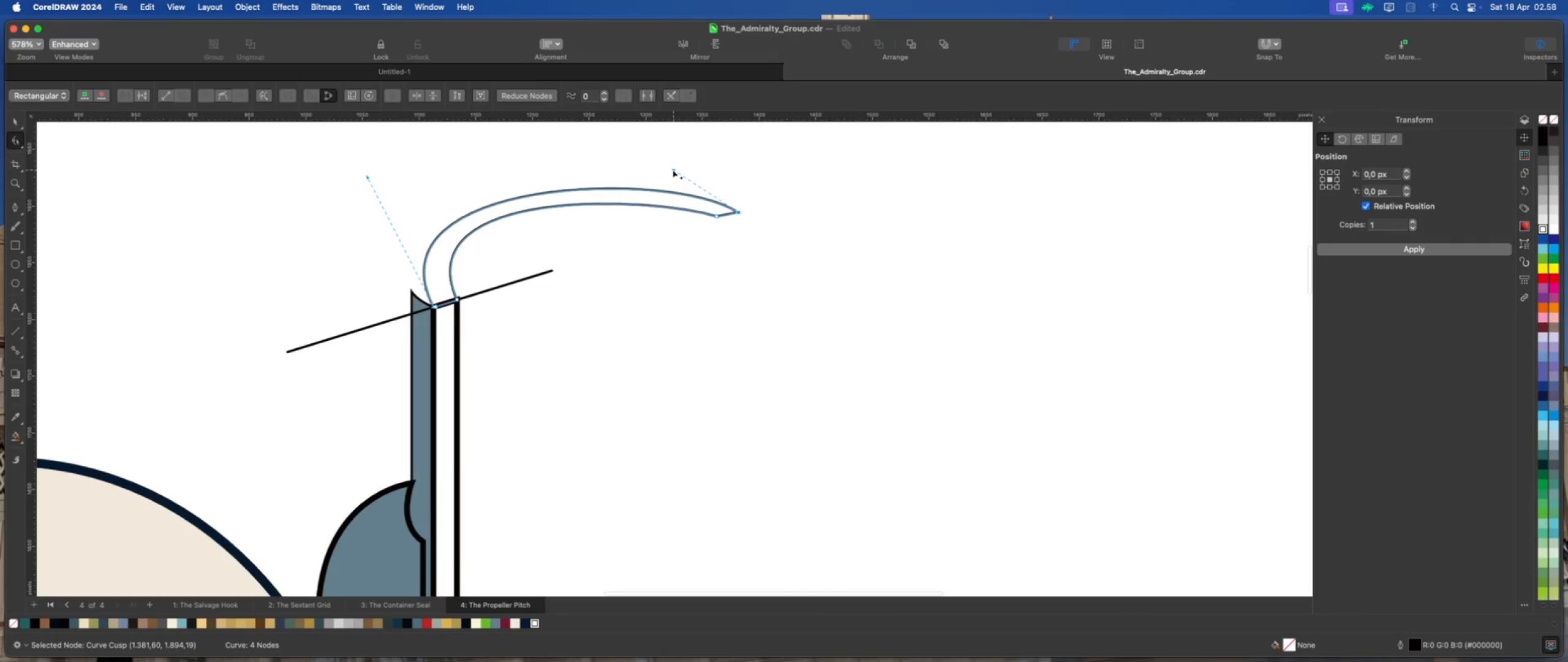 
left_click_drag(start_coordinate=[673, 170], to_coordinate=[663, 174])
 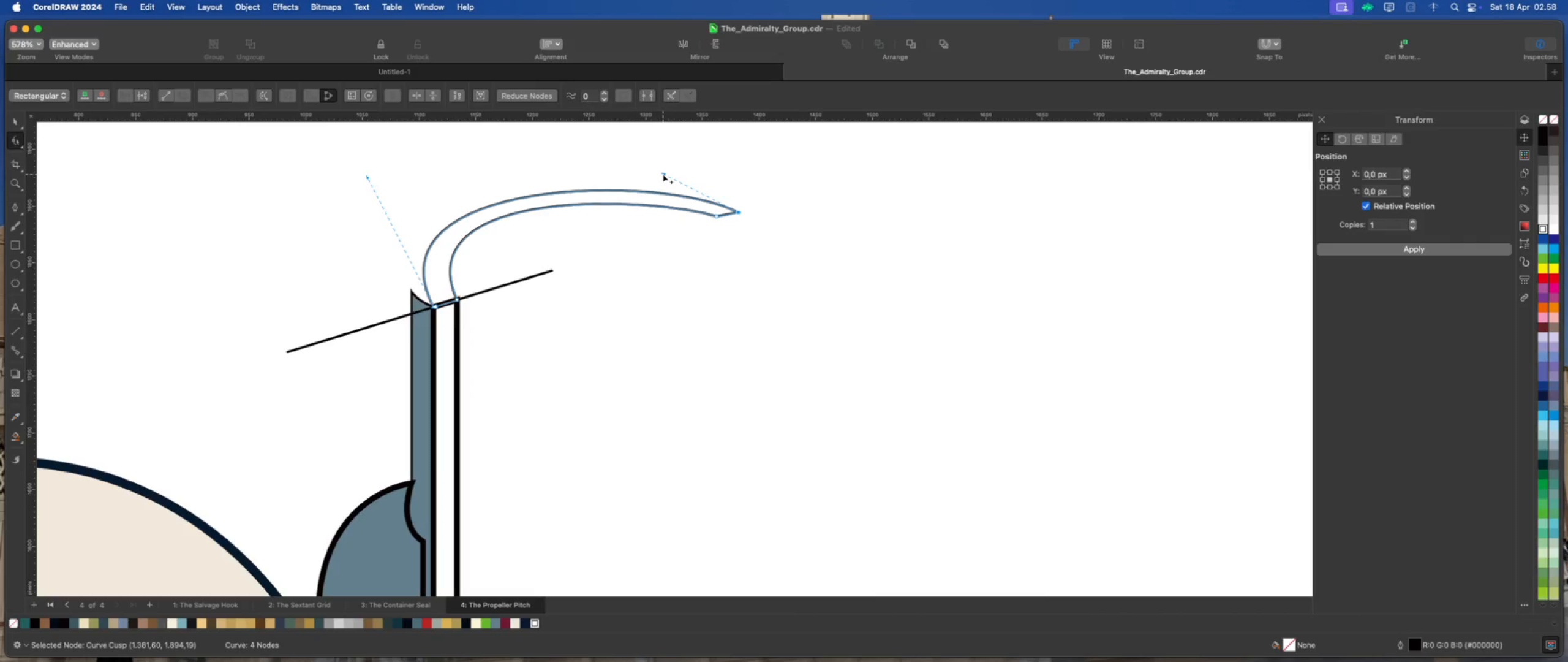 
left_click_drag(start_coordinate=[663, 174], to_coordinate=[663, 177])
 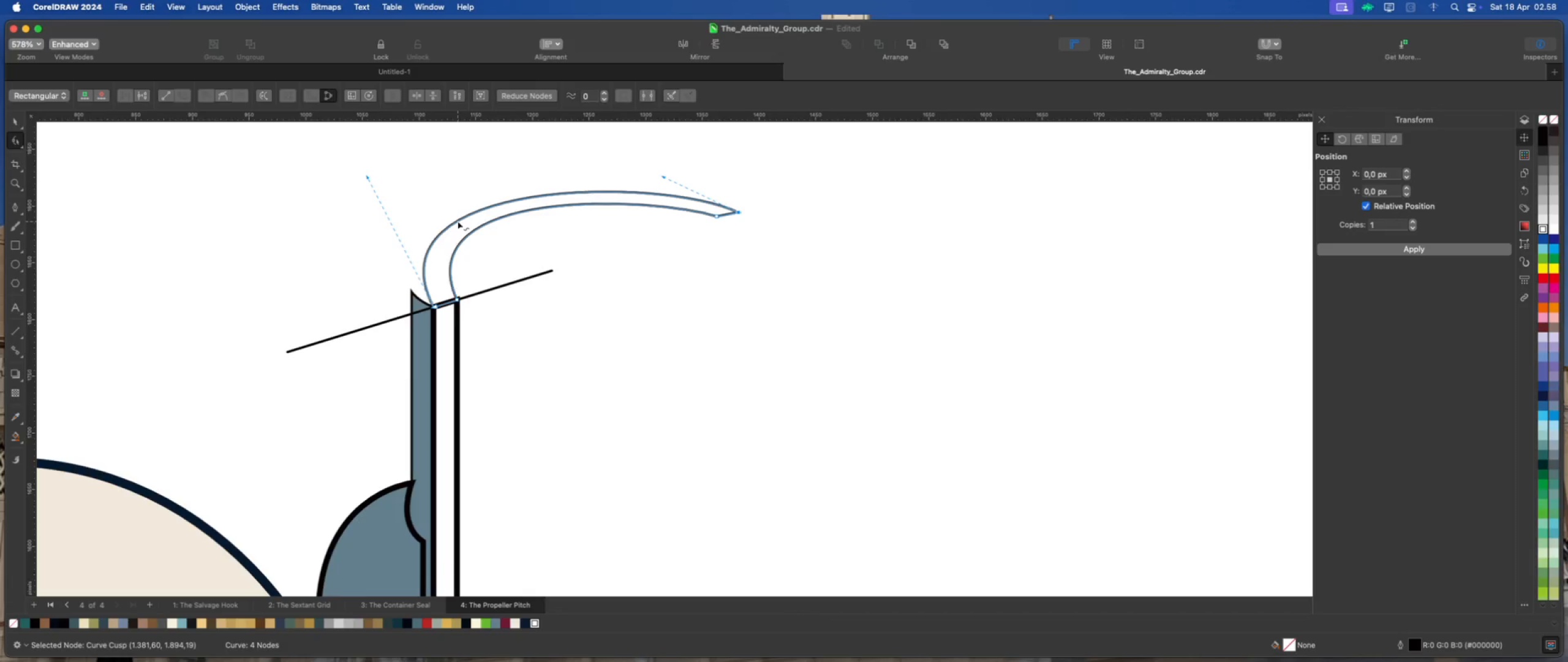 
double_click([458, 221])
 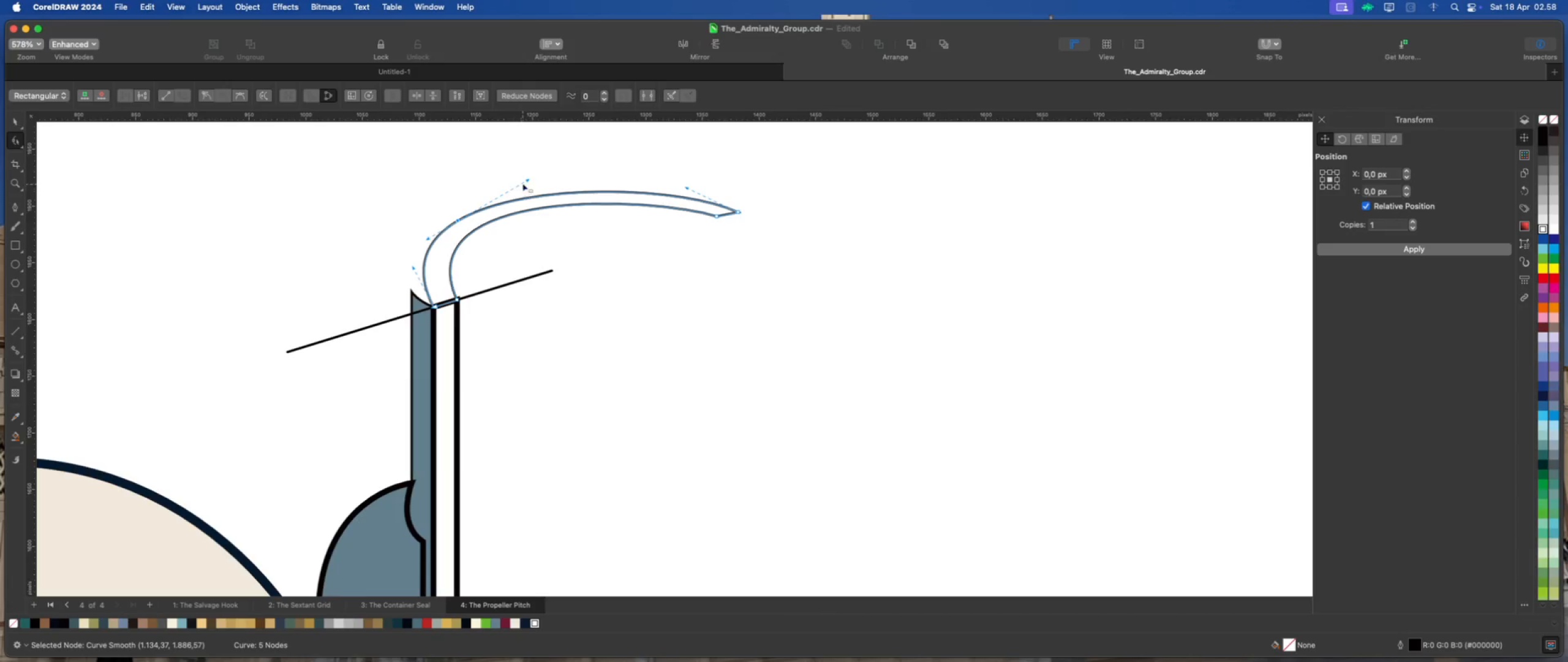 
left_click_drag(start_coordinate=[525, 179], to_coordinate=[531, 173])
 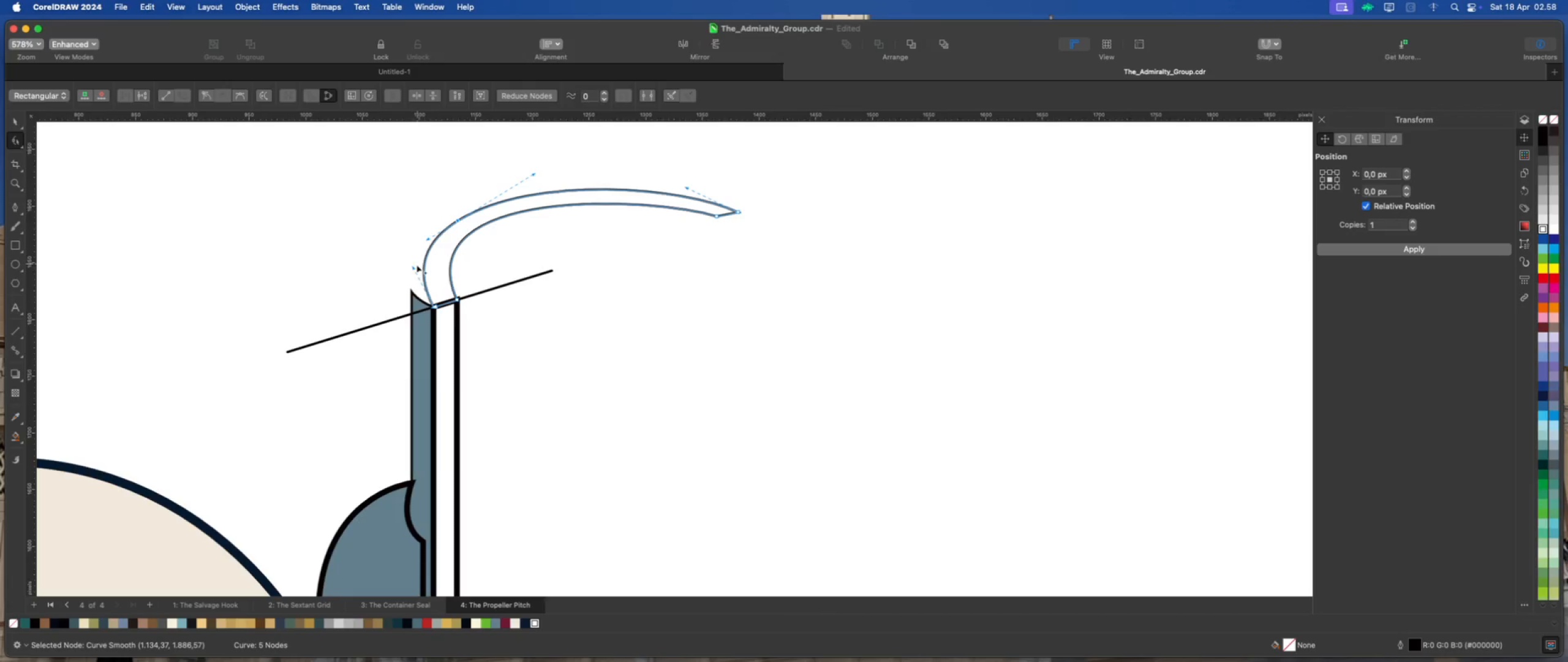 
left_click_drag(start_coordinate=[412, 267], to_coordinate=[417, 271])
 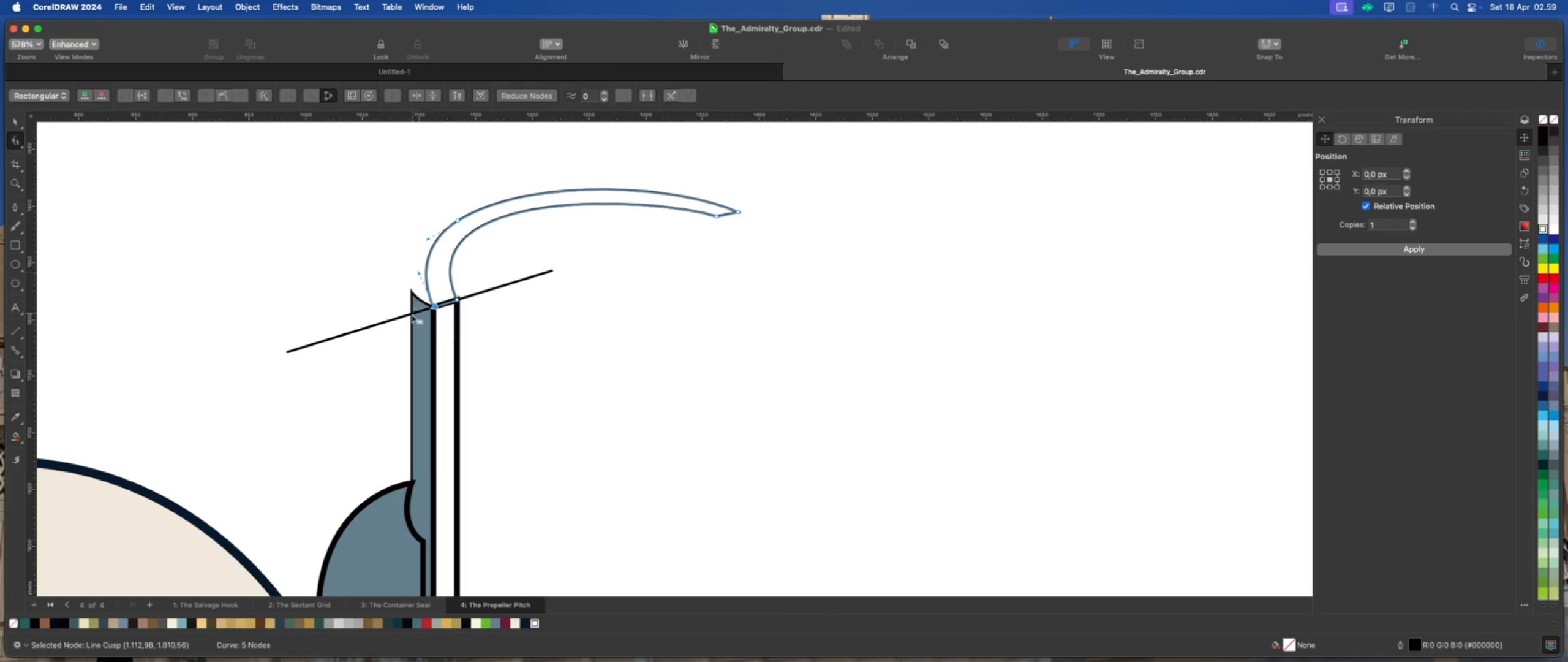 
left_click([413, 311])
 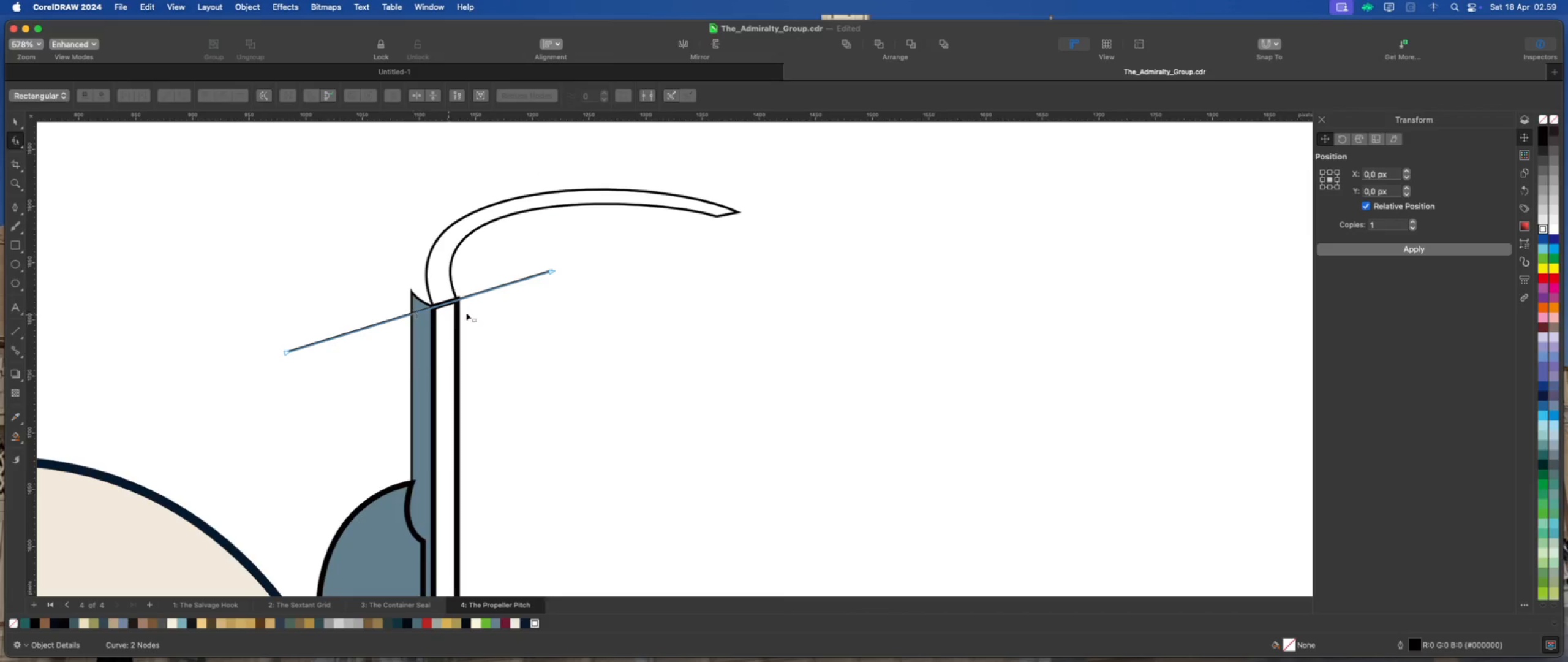 
scroll: coordinate [537, 294], scroll_direction: down, amount: 5.0
 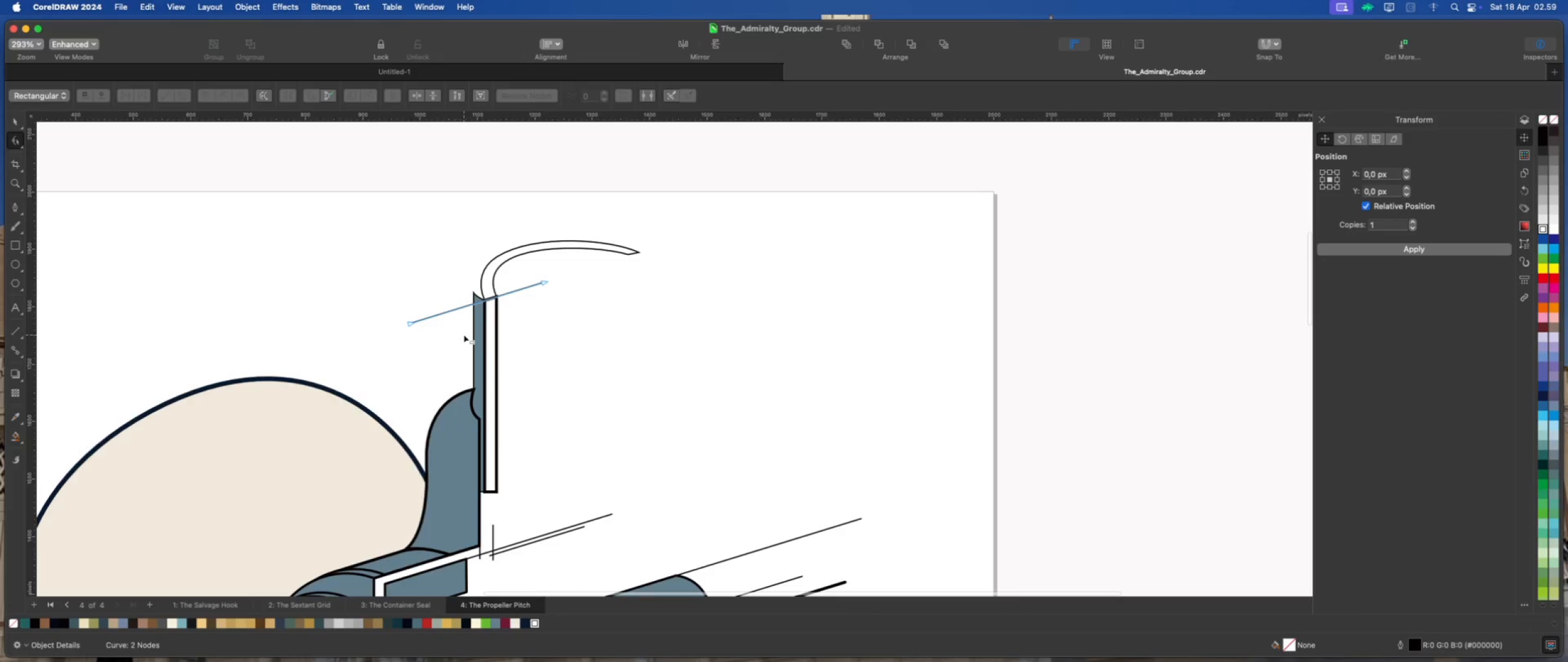 
scroll: coordinate [464, 335], scroll_direction: up, amount: 2.0
 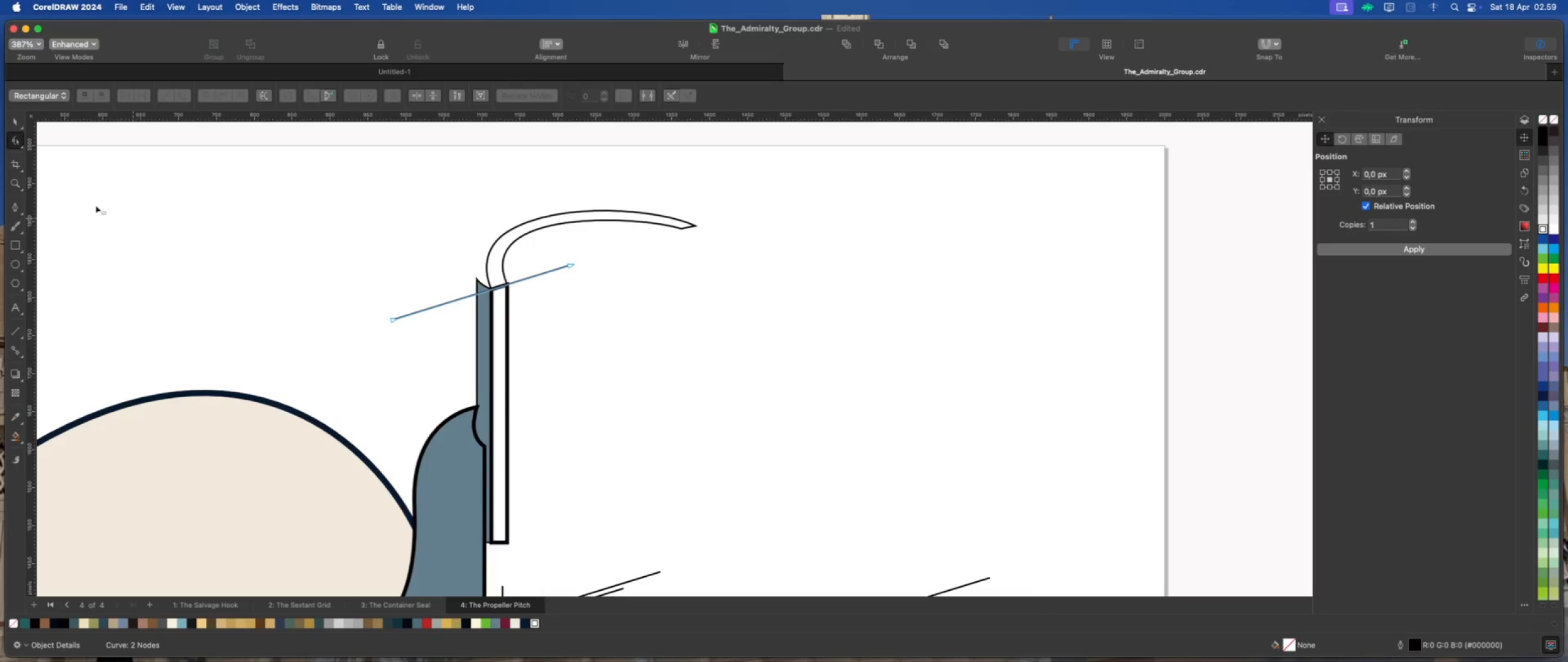 
left_click([15, 123])
 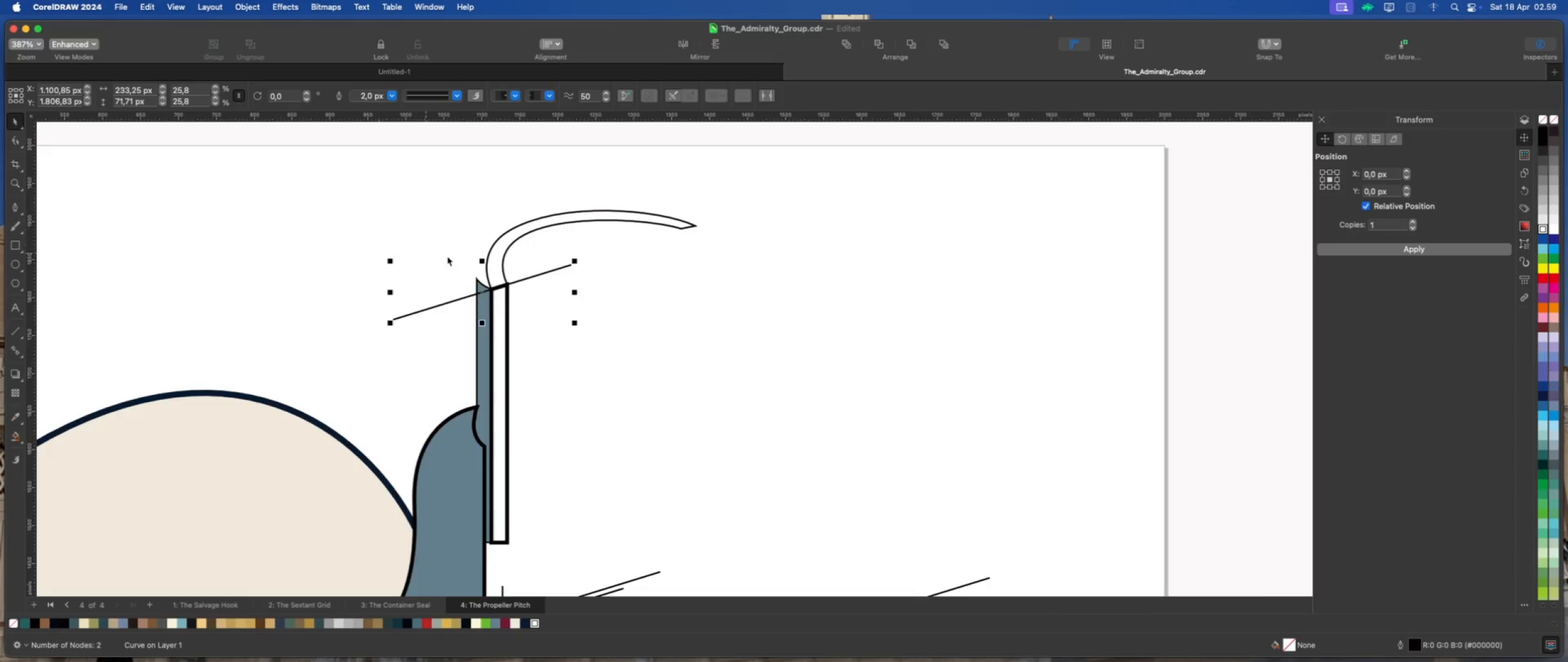 
left_click([508, 263])
 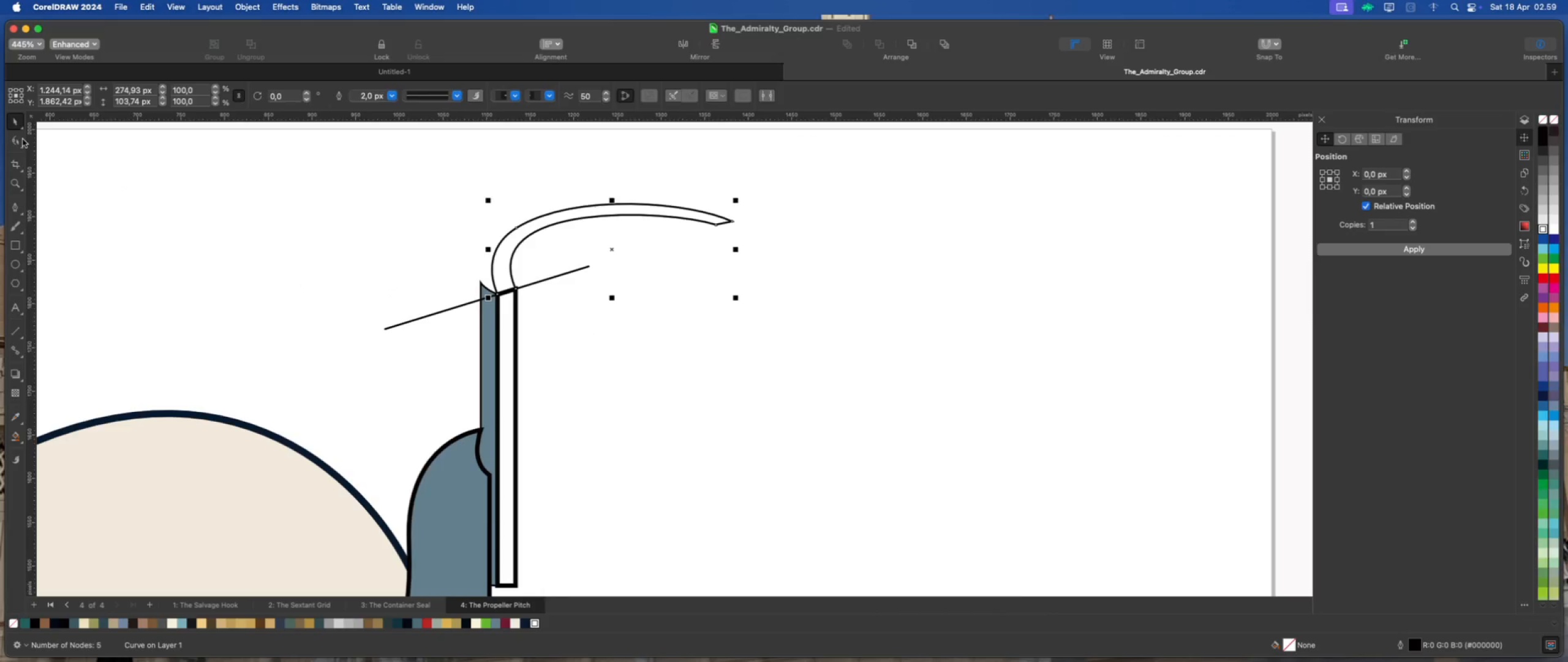 
scroll: coordinate [407, 246], scroll_direction: up, amount: 3.0
 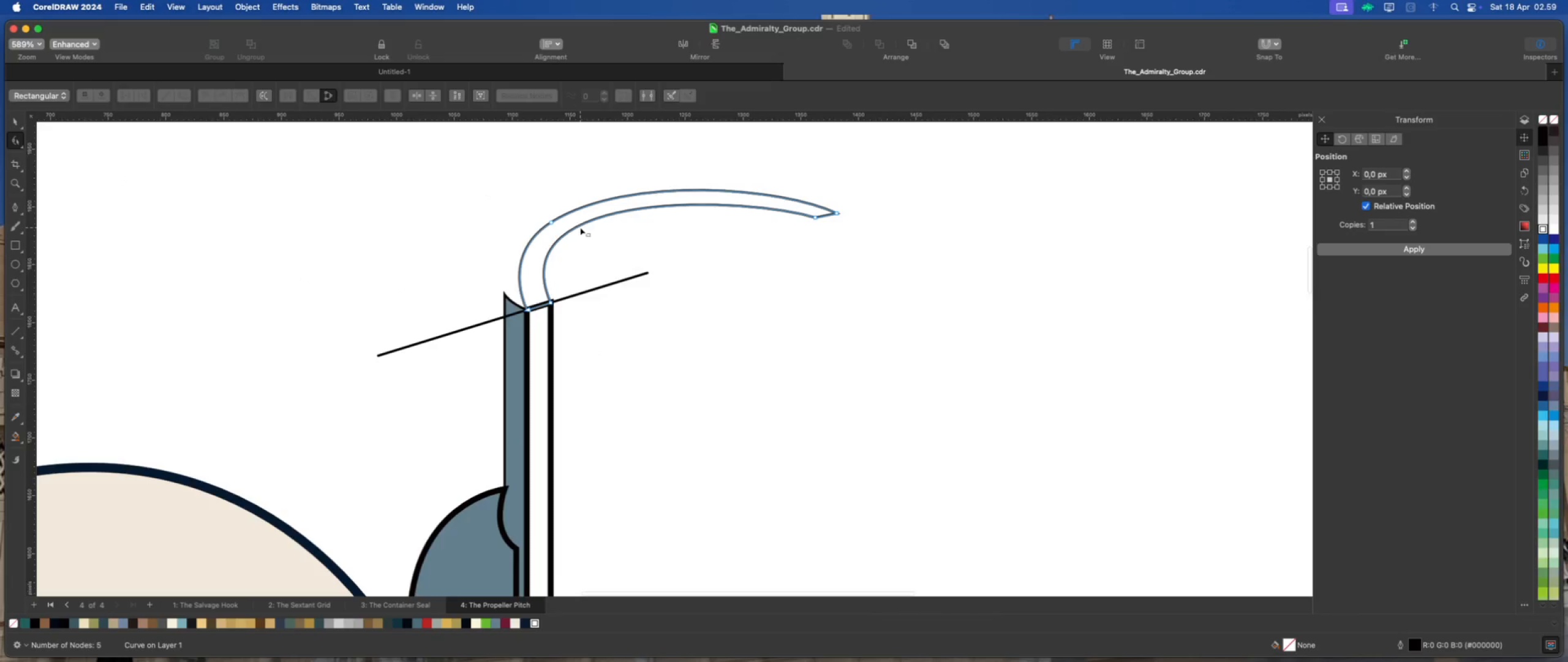 
double_click([582, 223])
 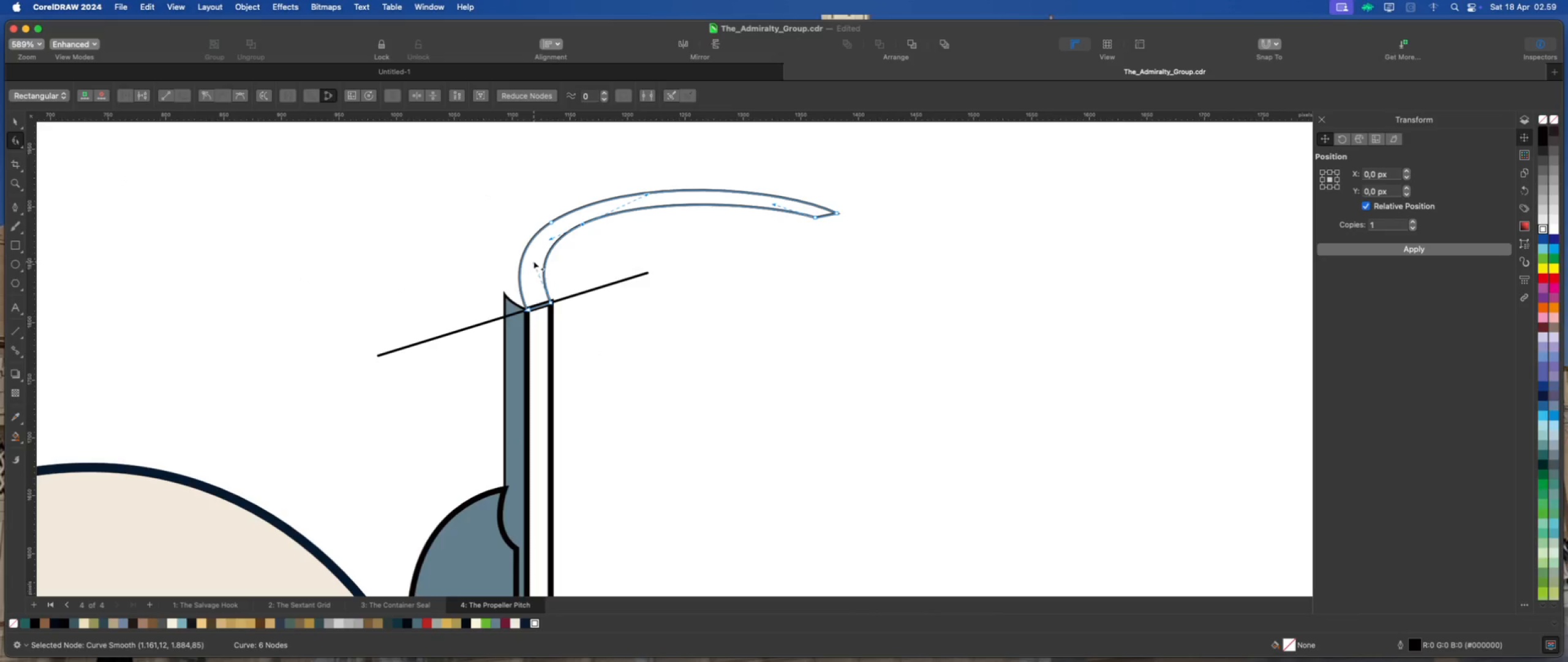 
left_click_drag(start_coordinate=[533, 262], to_coordinate=[522, 265])
 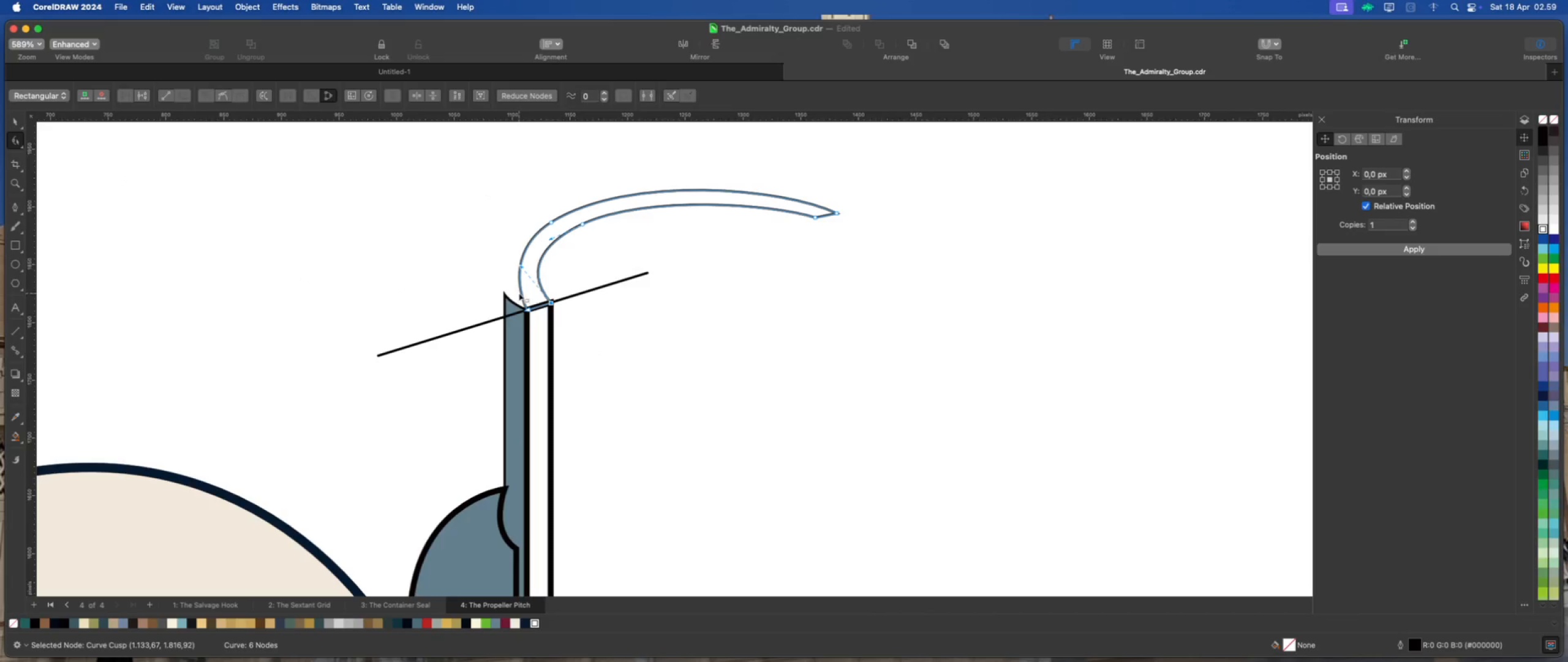 
left_click([519, 293])
 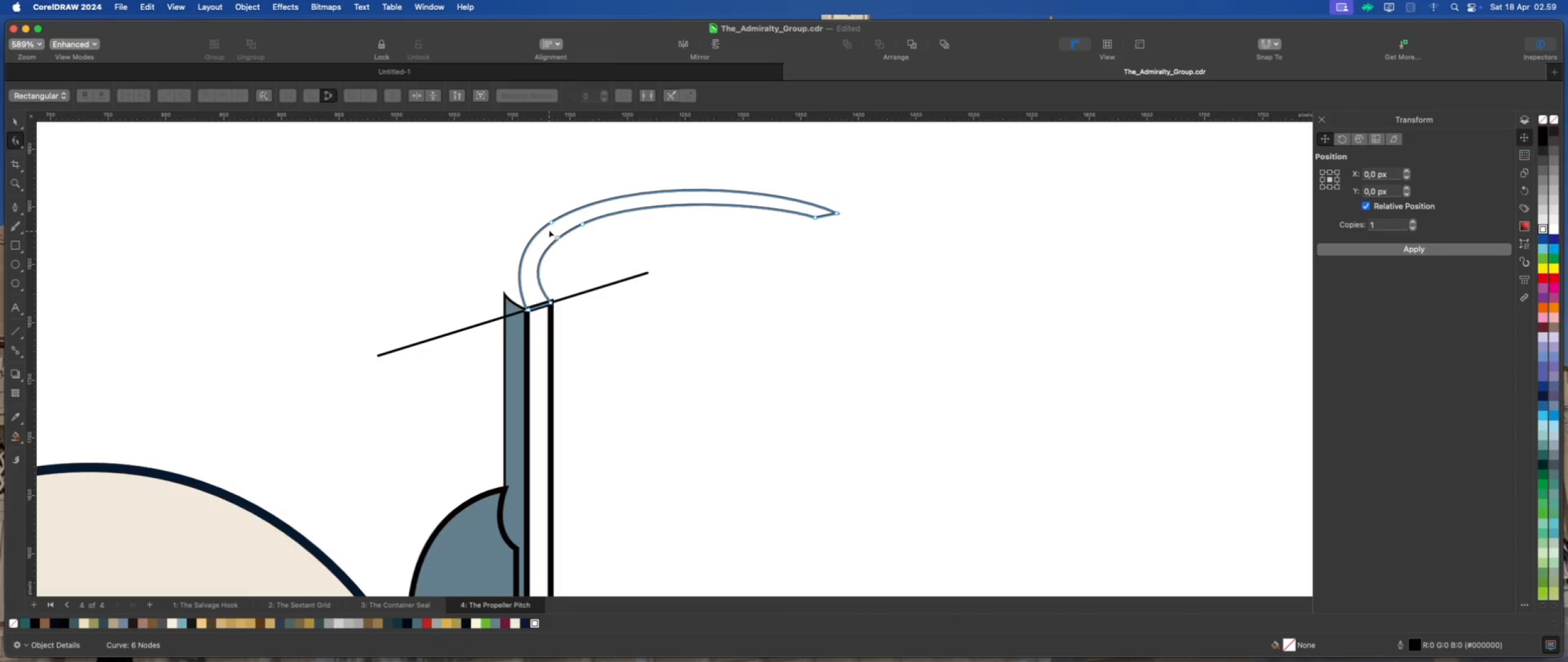 
left_click([551, 222])
 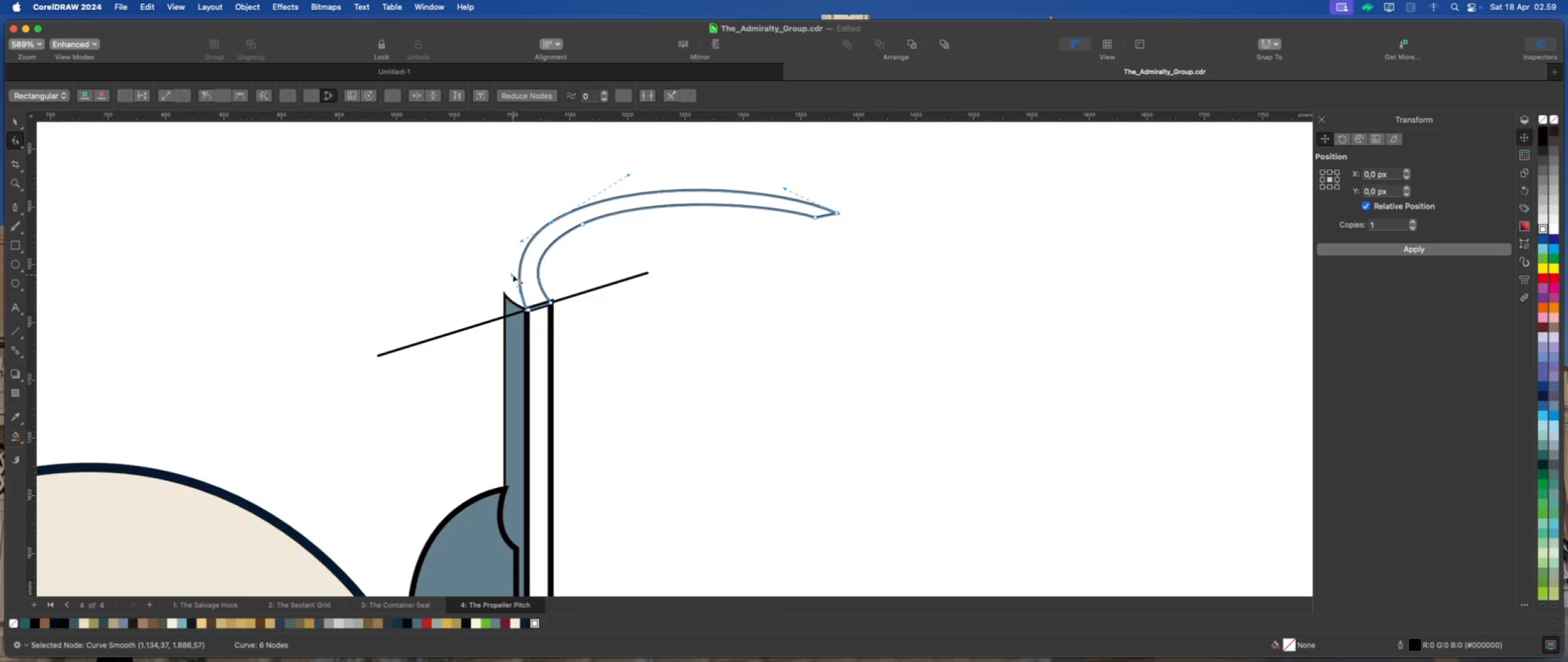 
left_click_drag(start_coordinate=[511, 273], to_coordinate=[502, 274])
 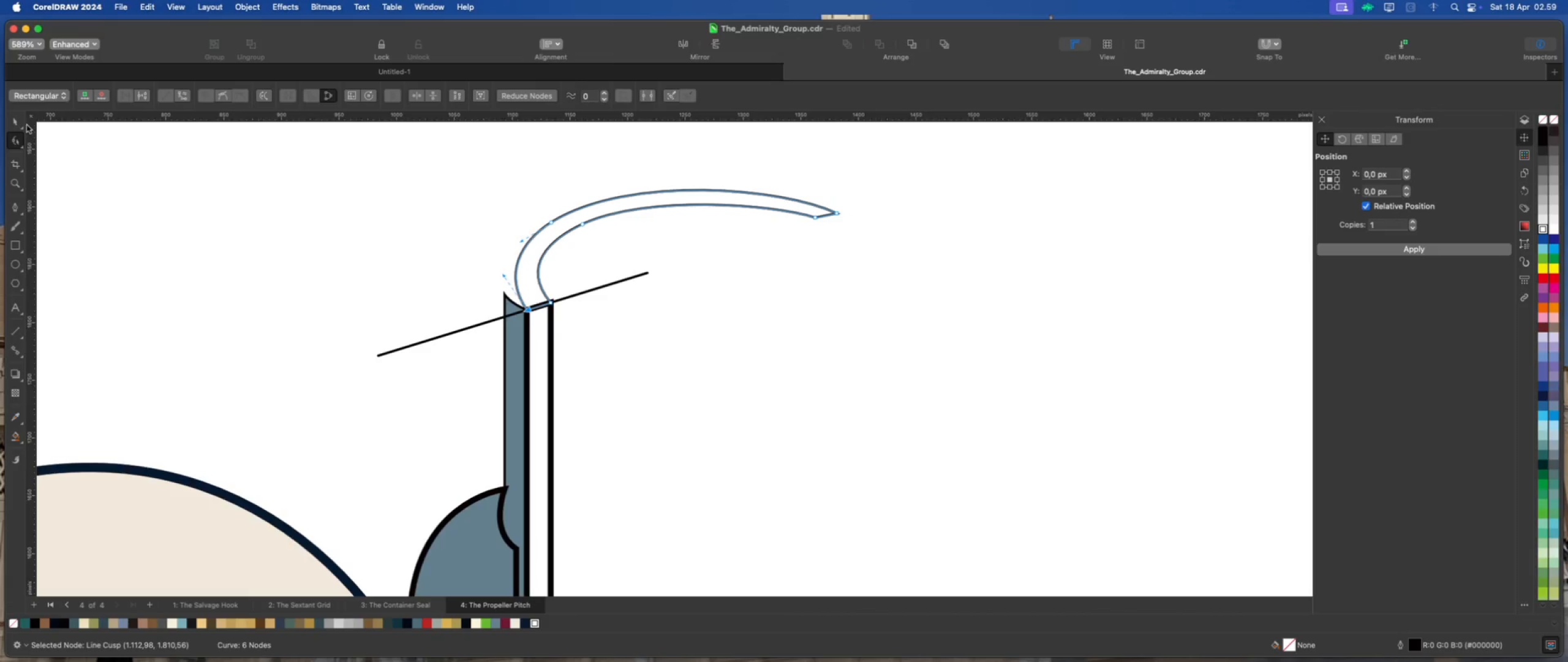 
left_click([16, 121])
 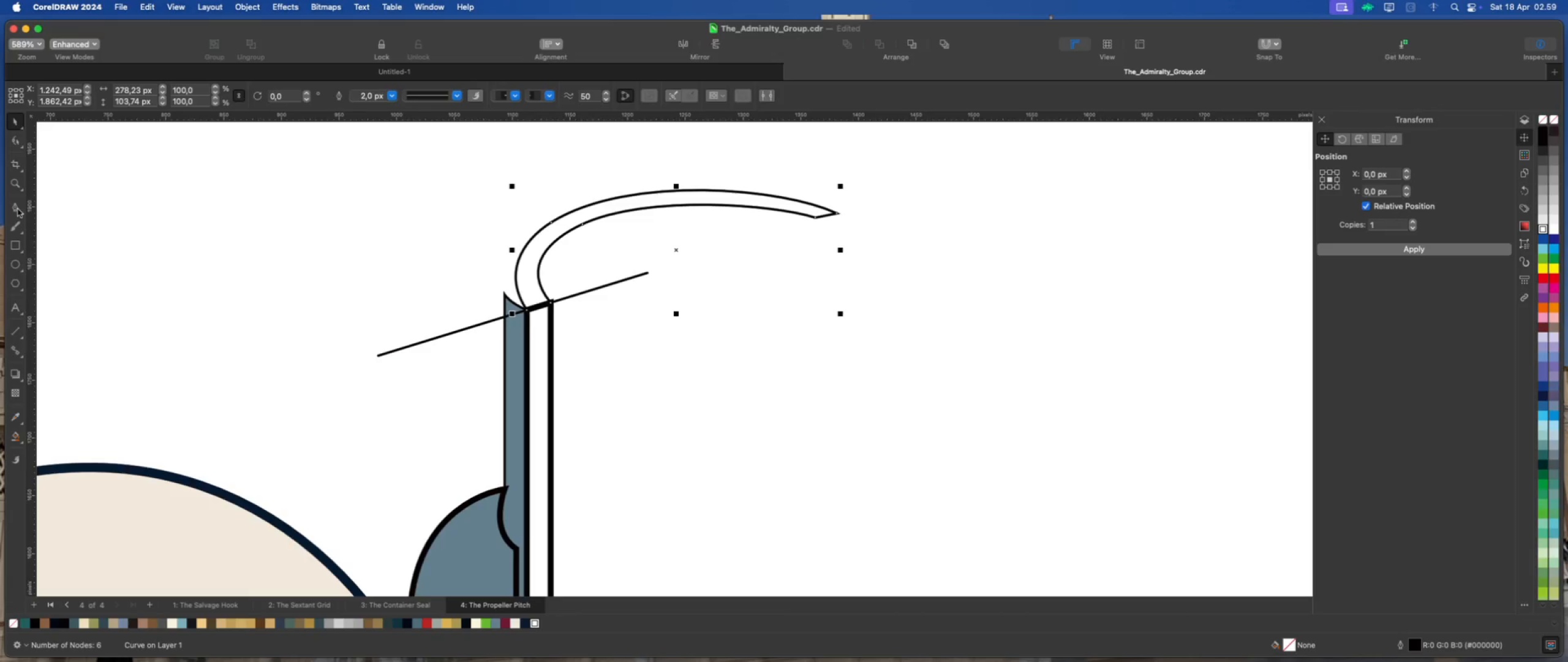 
left_click([17, 210])
 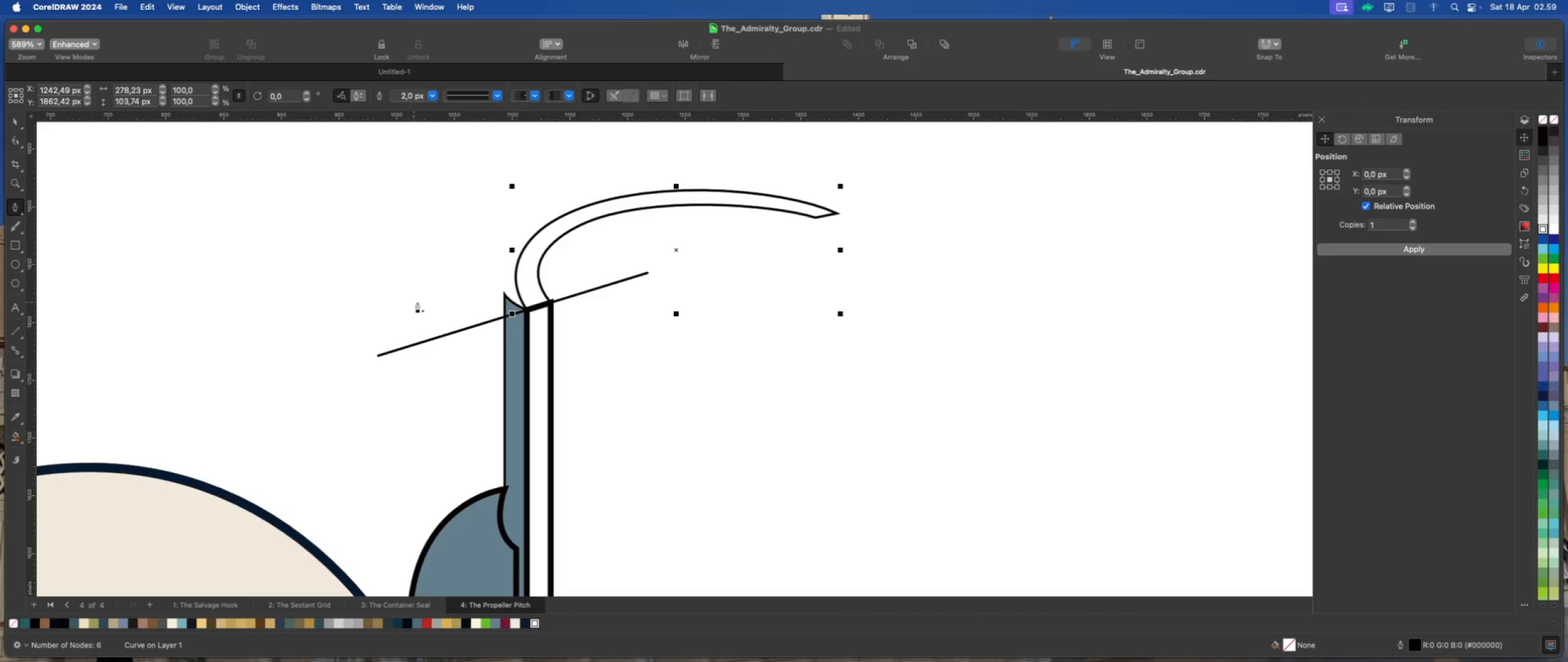 
scroll: coordinate [443, 293], scroll_direction: up, amount: 4.0
 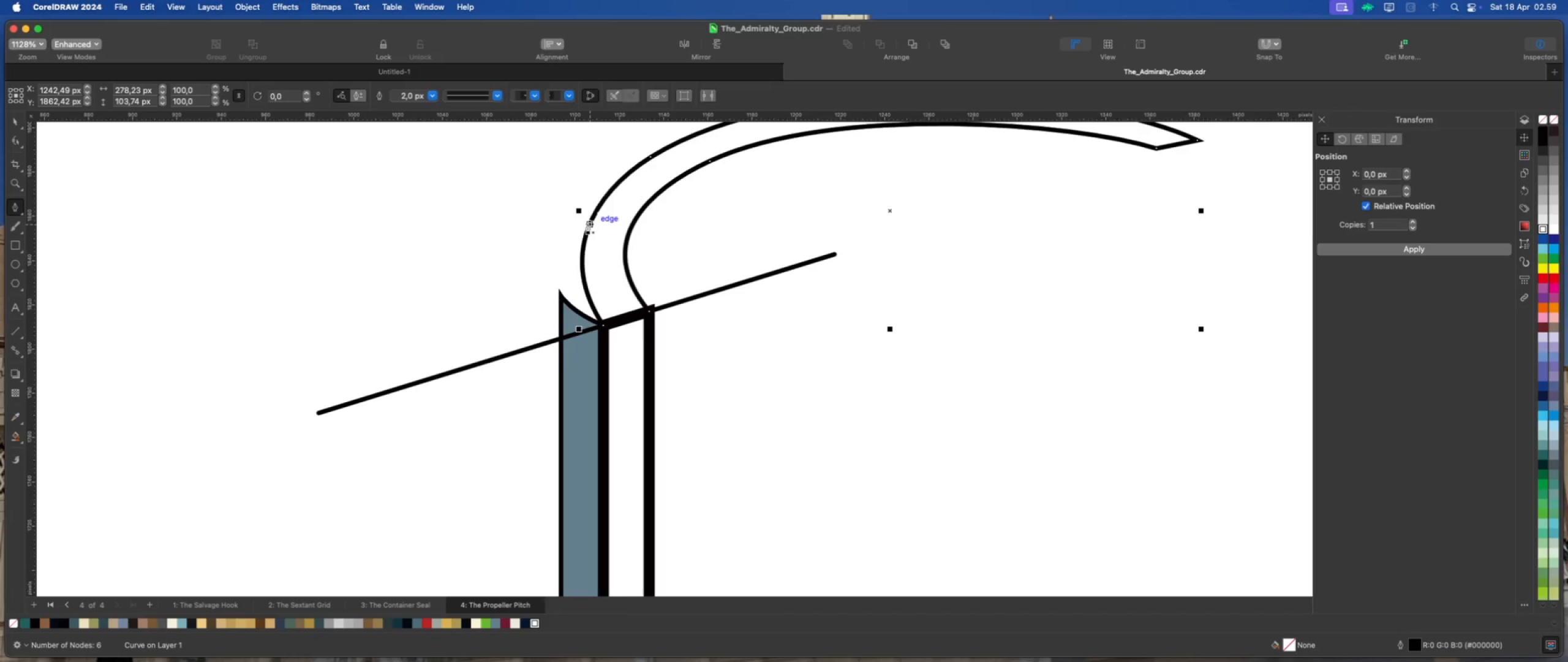 
wait(5.09)
 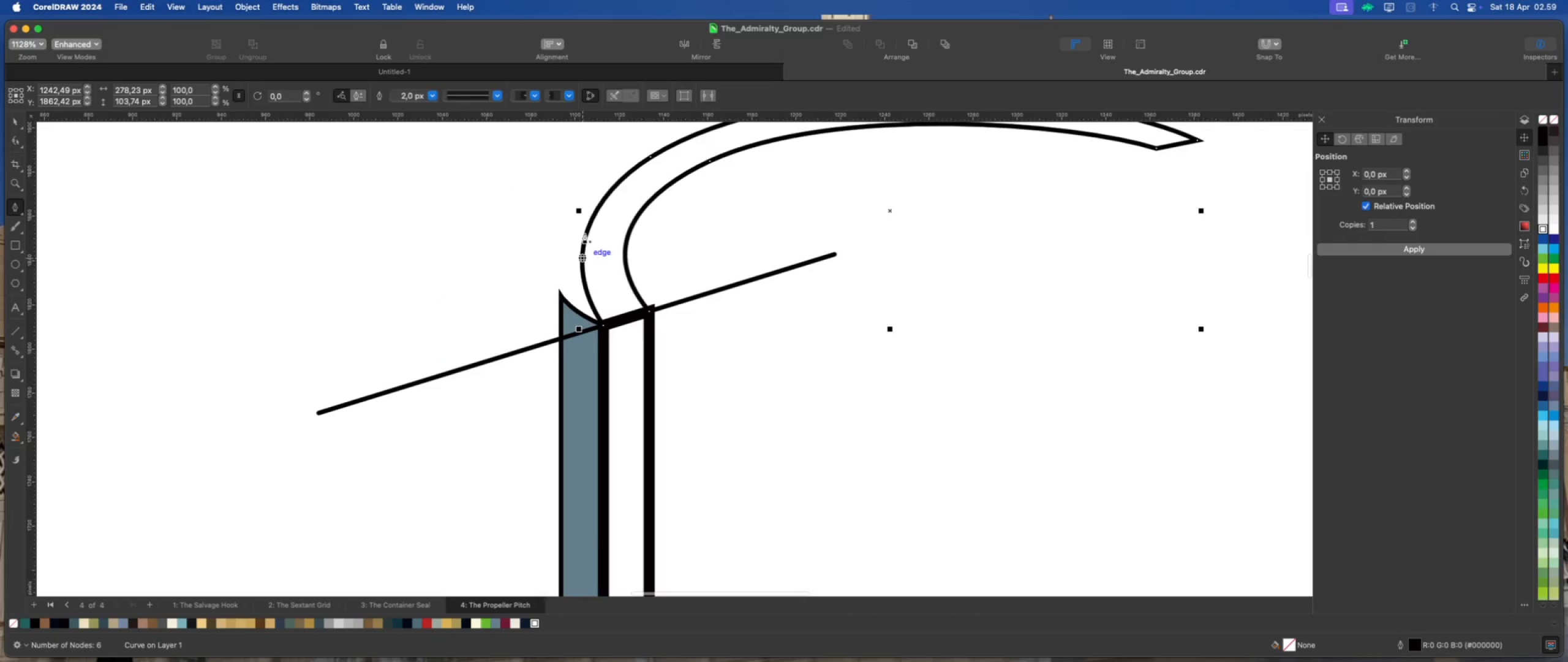 
left_click([588, 223])
 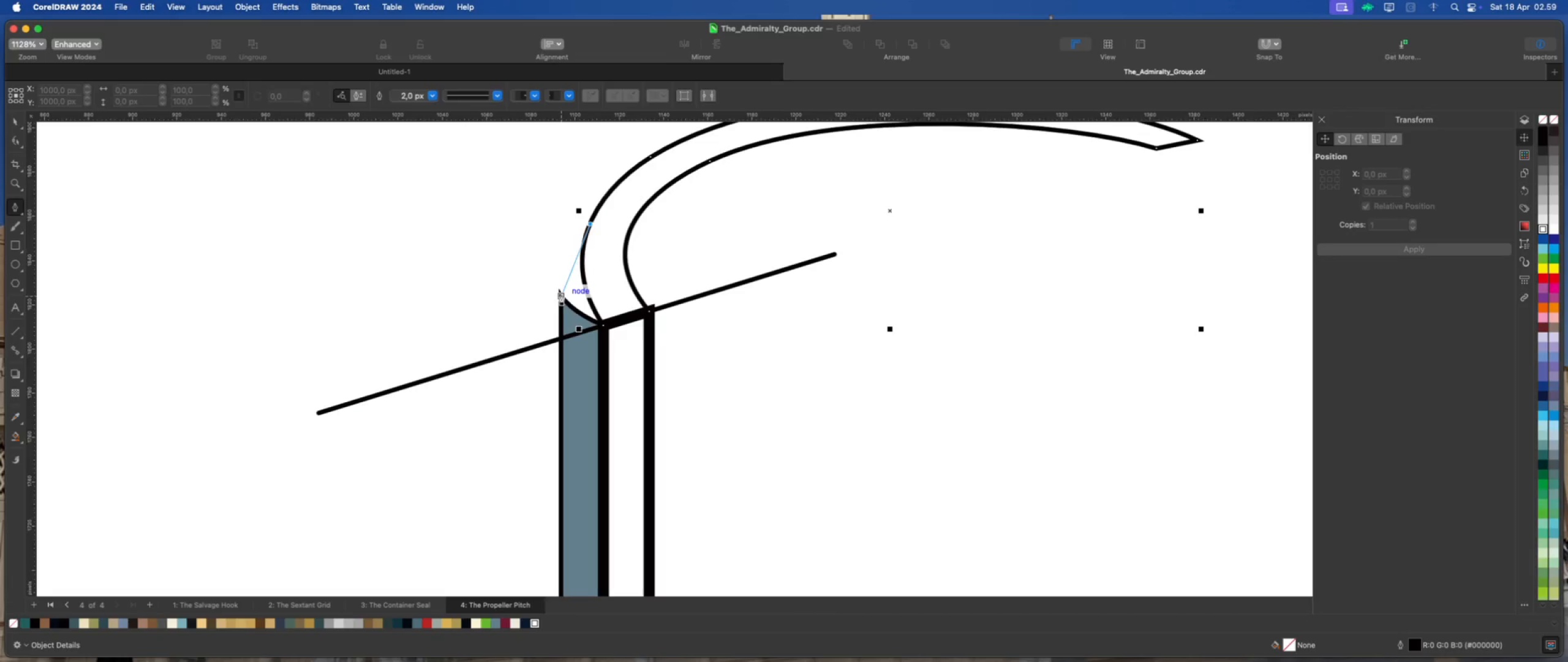 
left_click_drag(start_coordinate=[561, 295], to_coordinate=[567, 349])
 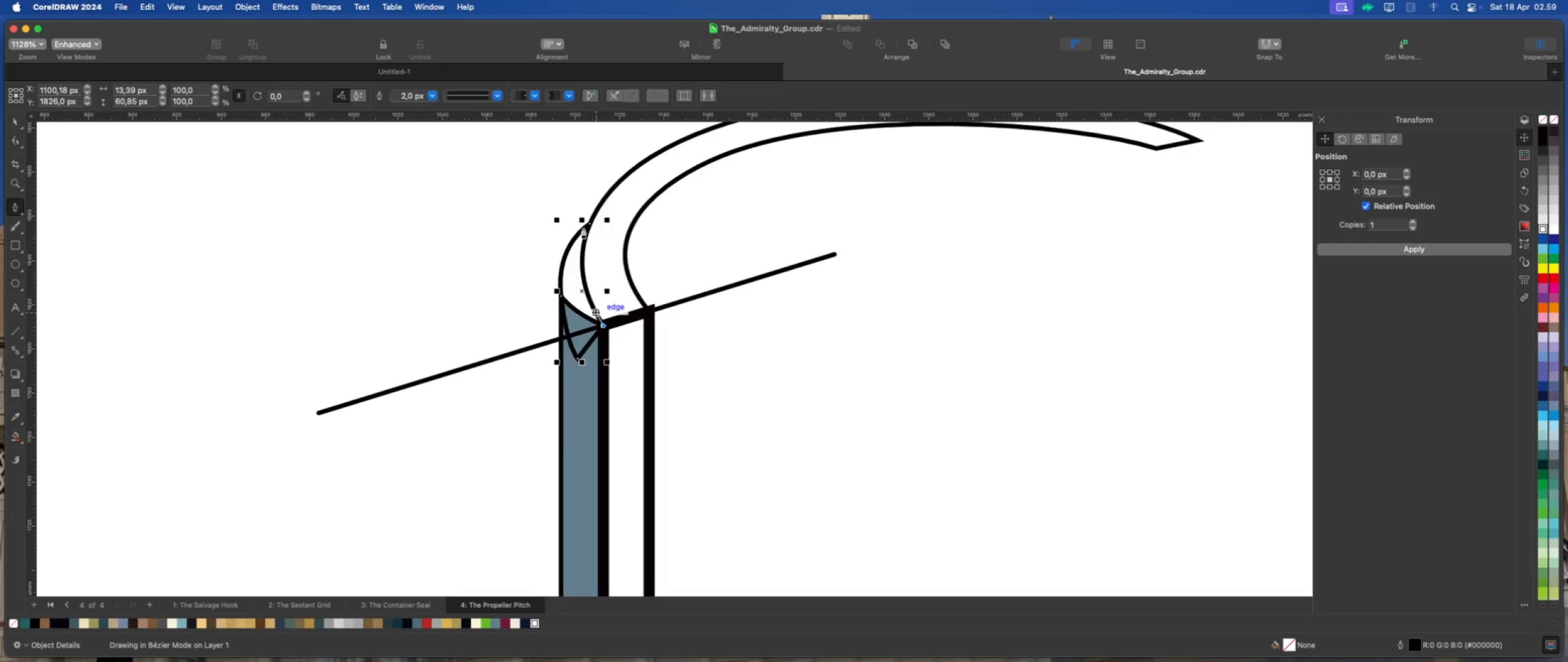 
left_click([590, 224])
 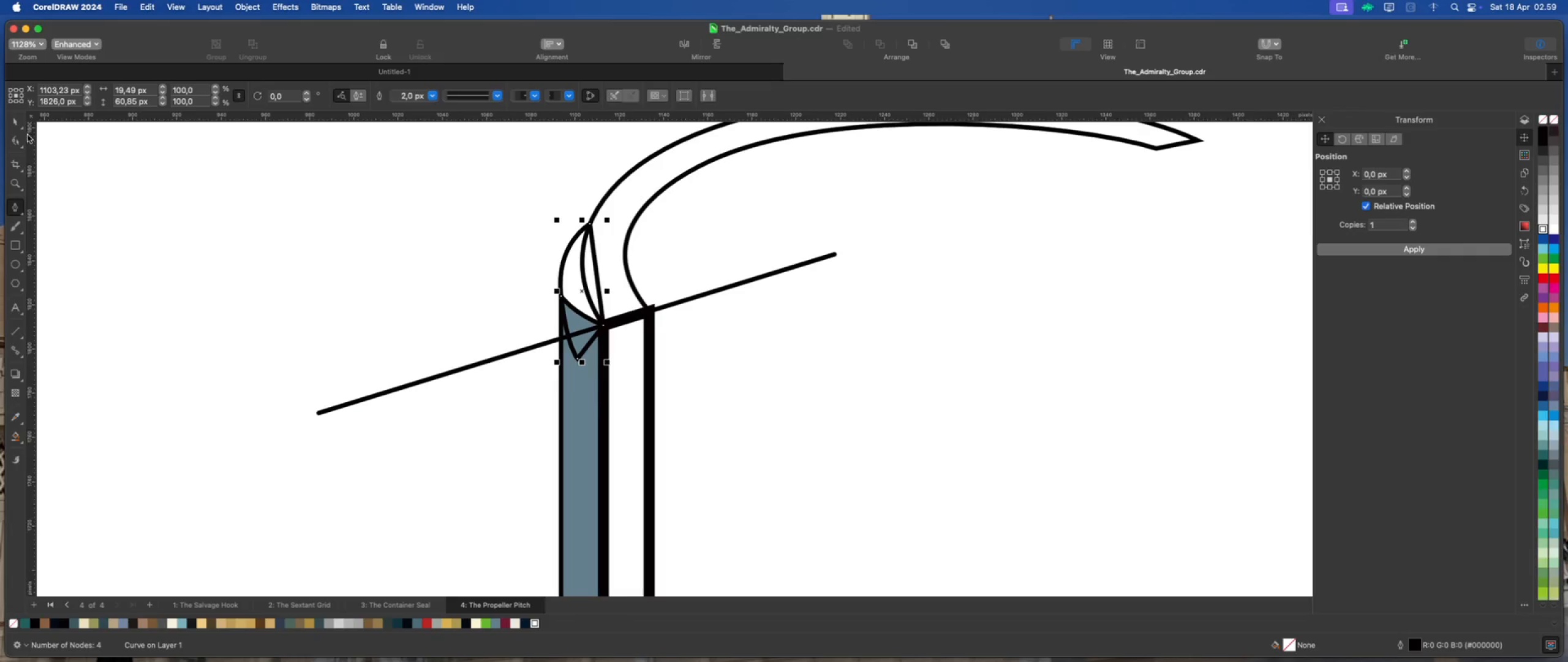 
left_click([16, 122])
 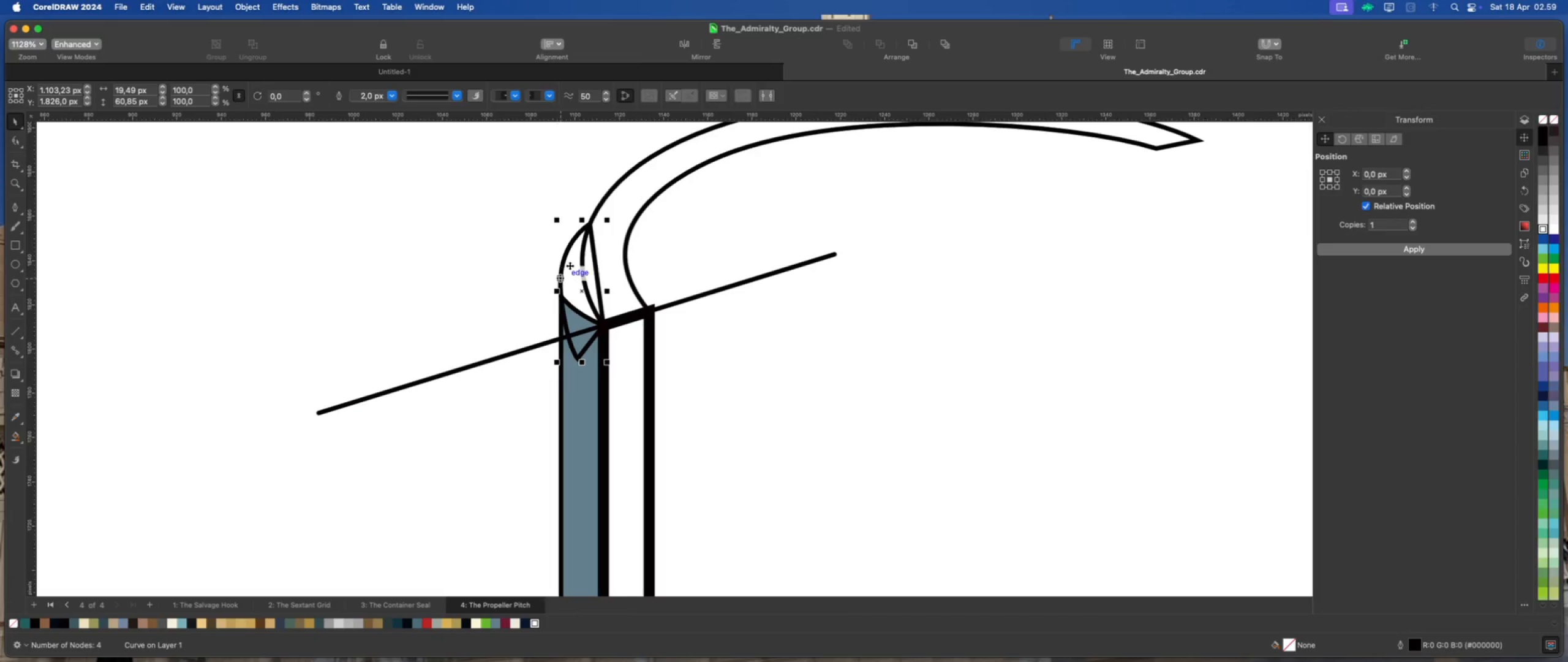 
right_click([570, 265])
 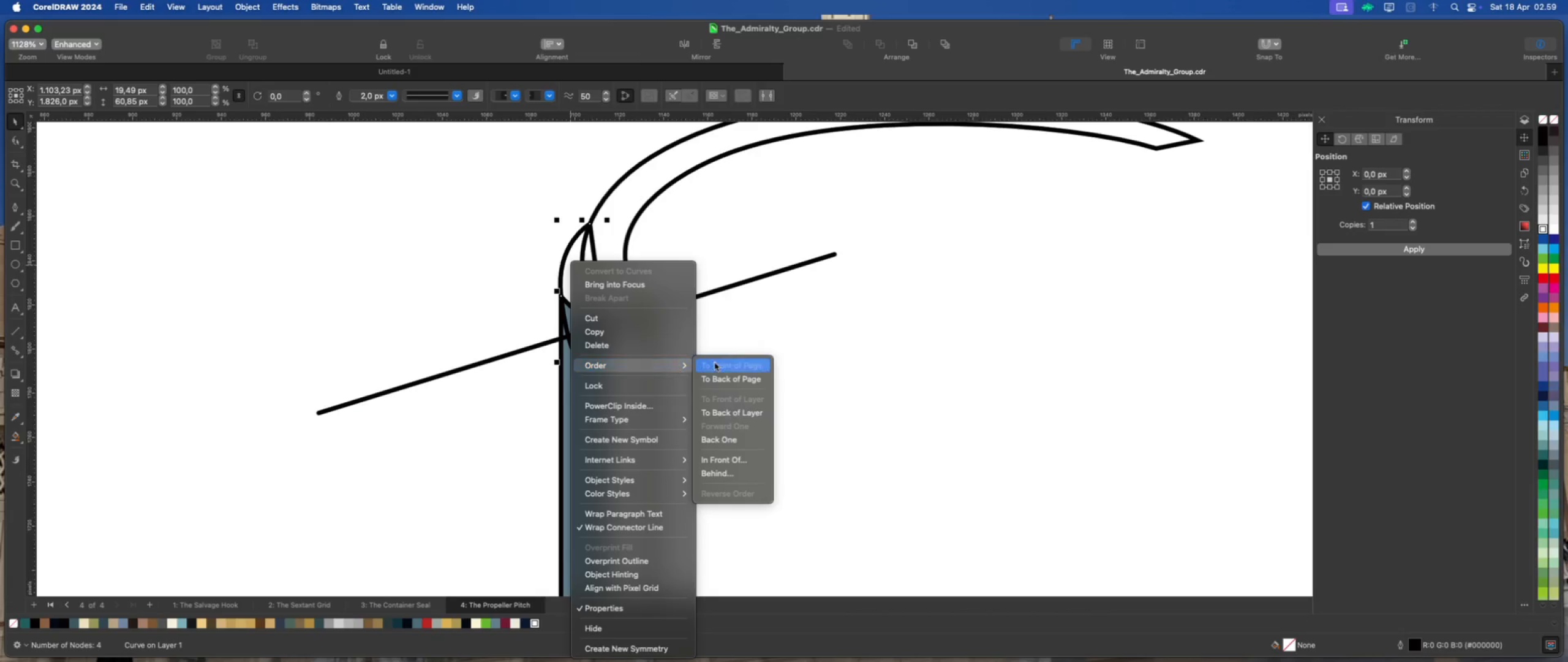 
left_click([733, 379])
 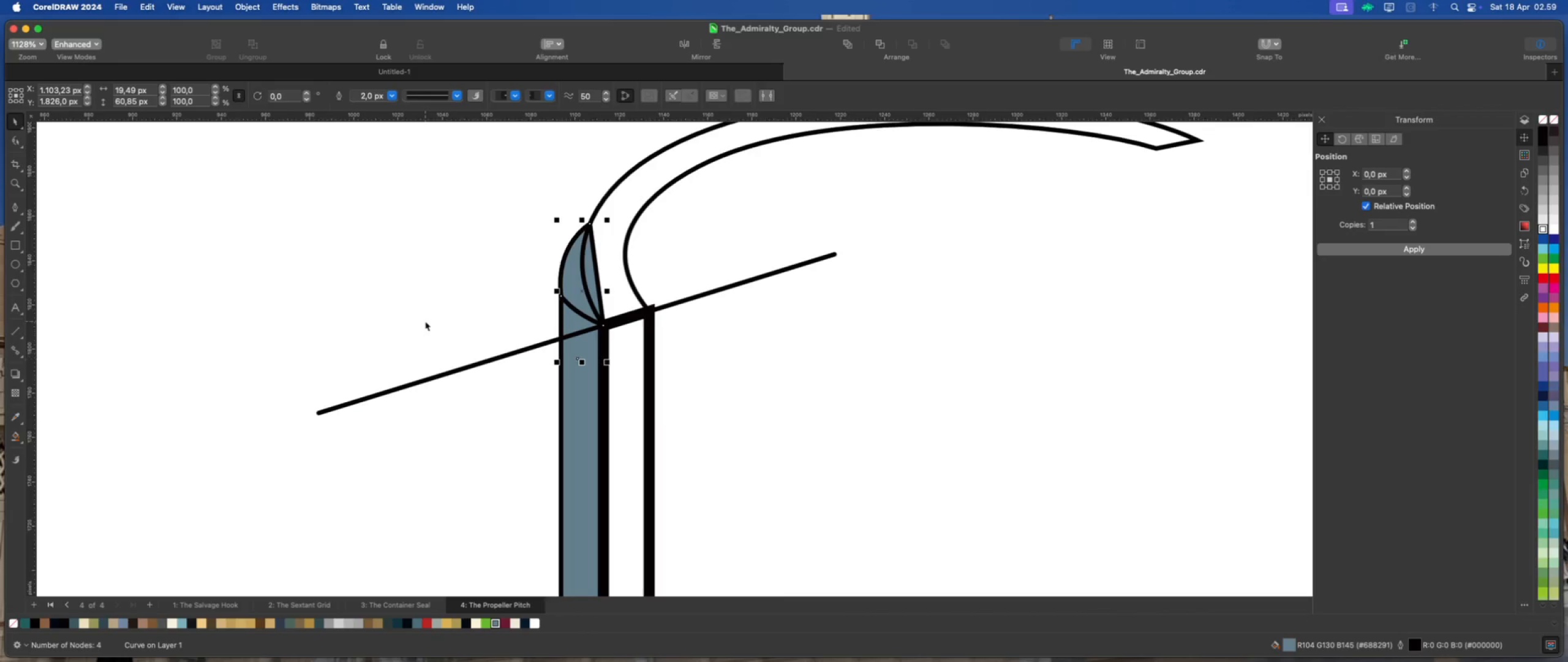 
left_click([426, 316])
 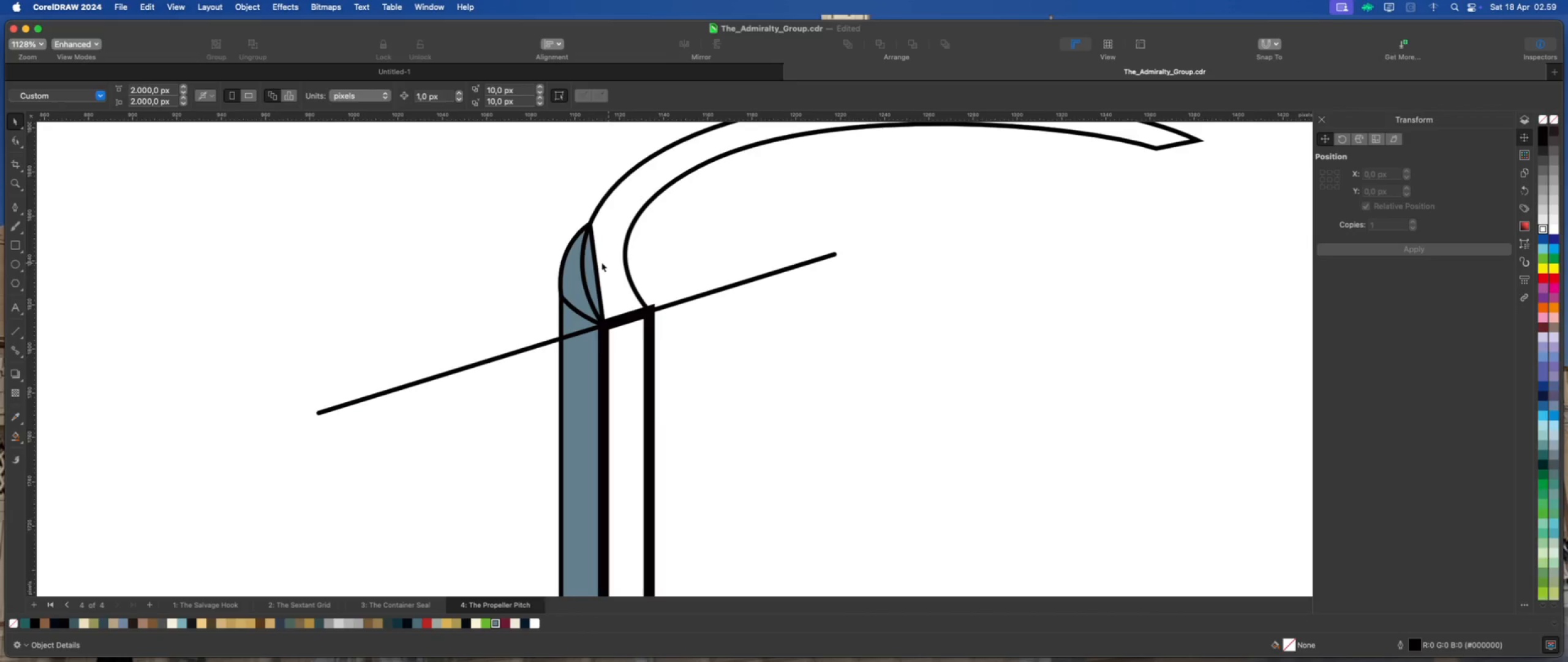 
left_click([602, 262])
 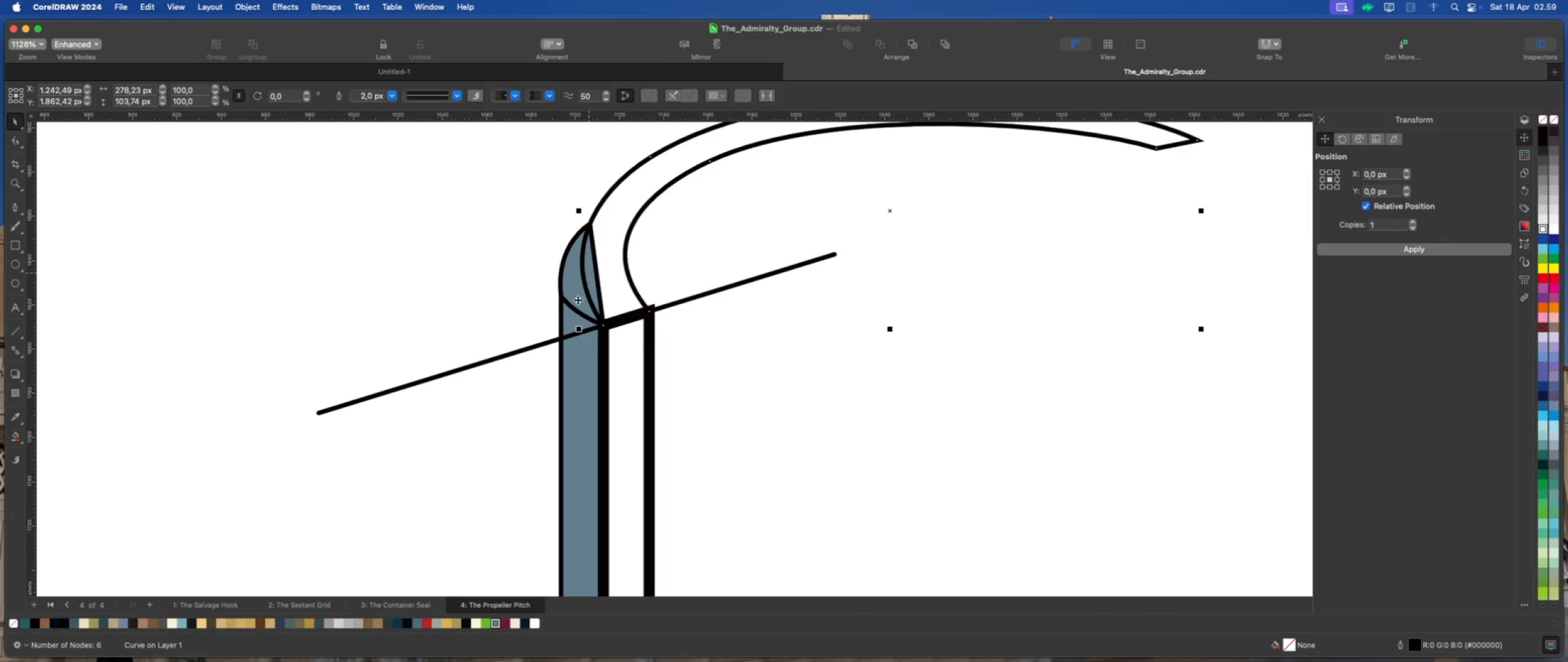 
scroll: coordinate [557, 348], scroll_direction: down, amount: 1.0
 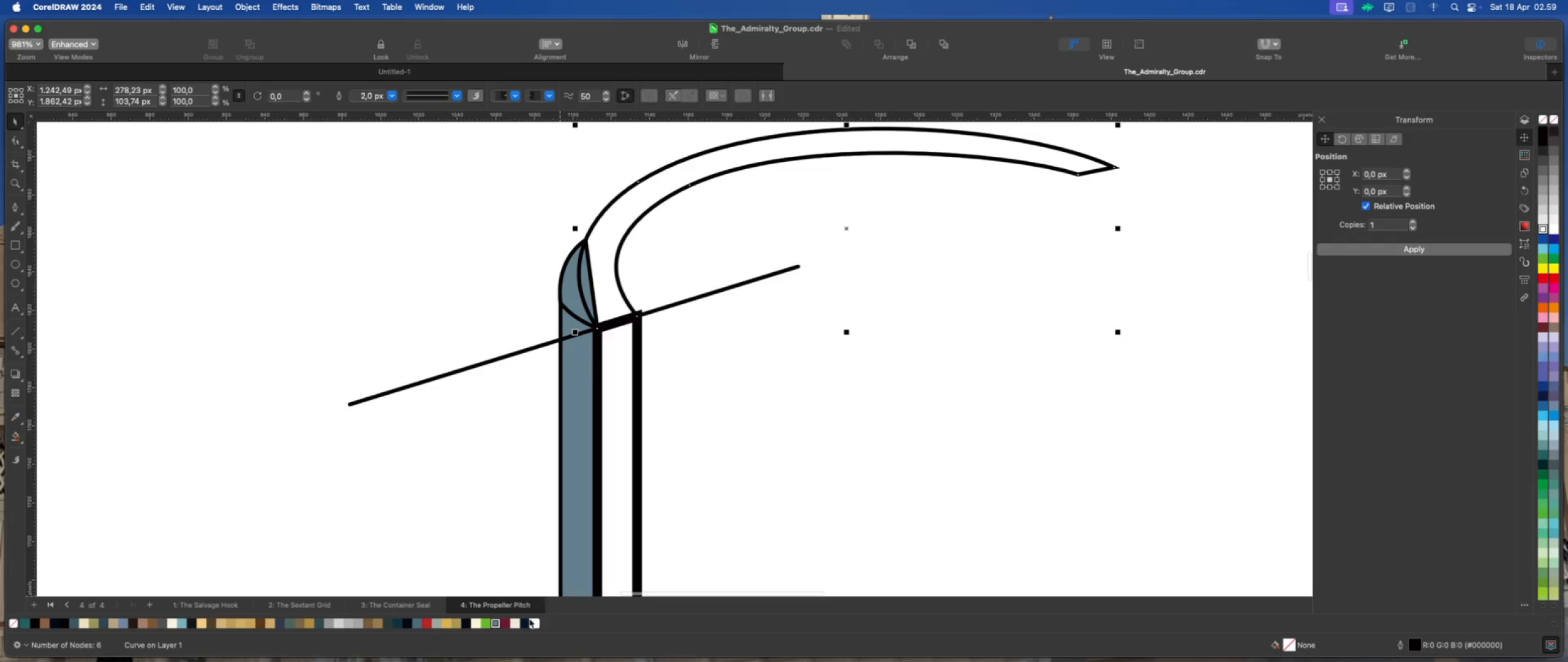 
left_click([537, 623])
 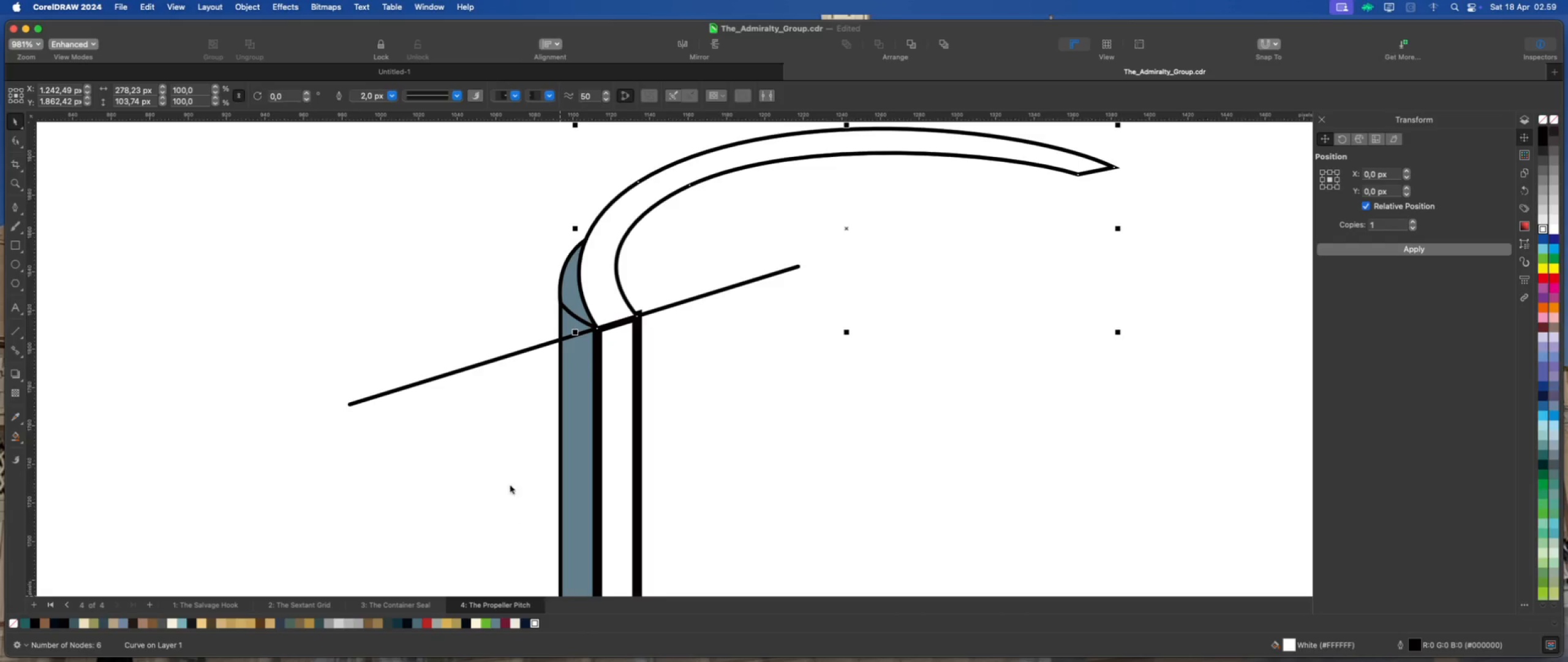 
left_click([659, 349])
 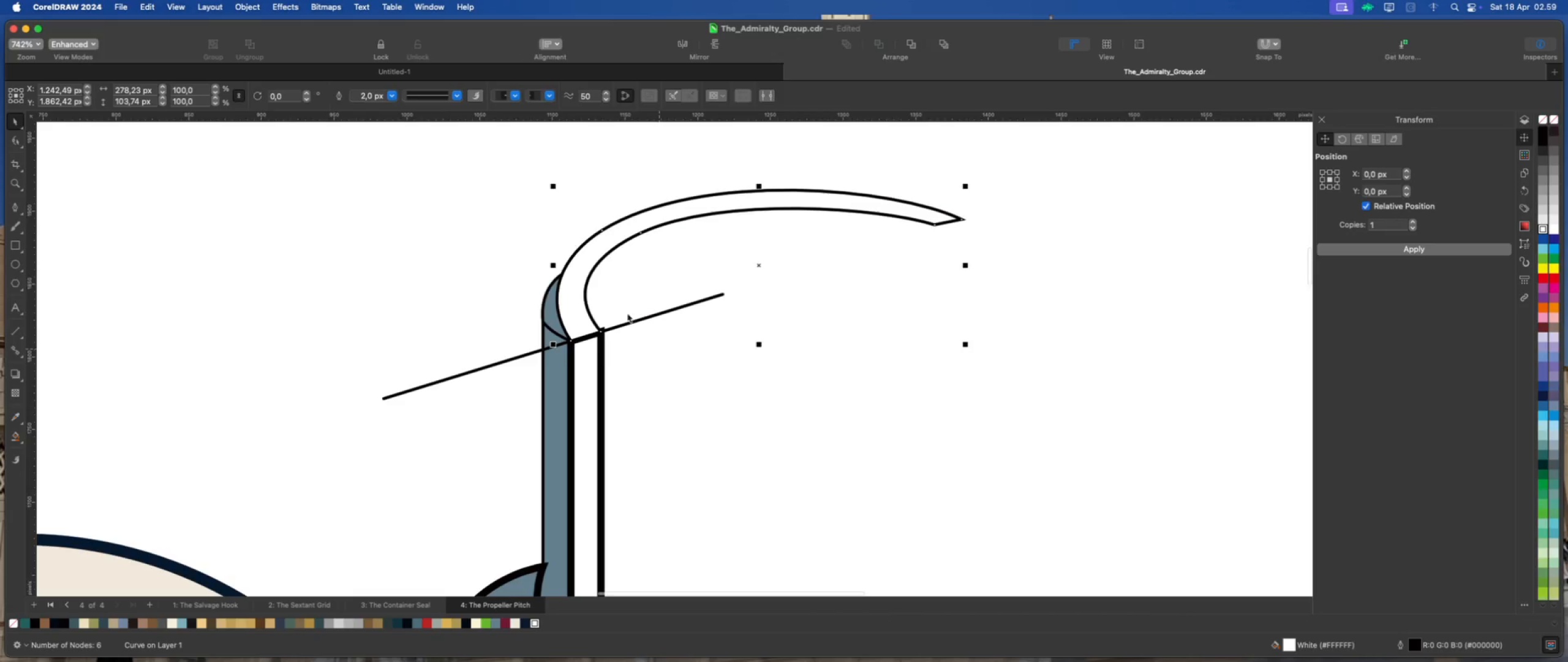 
scroll: coordinate [565, 276], scroll_direction: down, amount: 17.0
 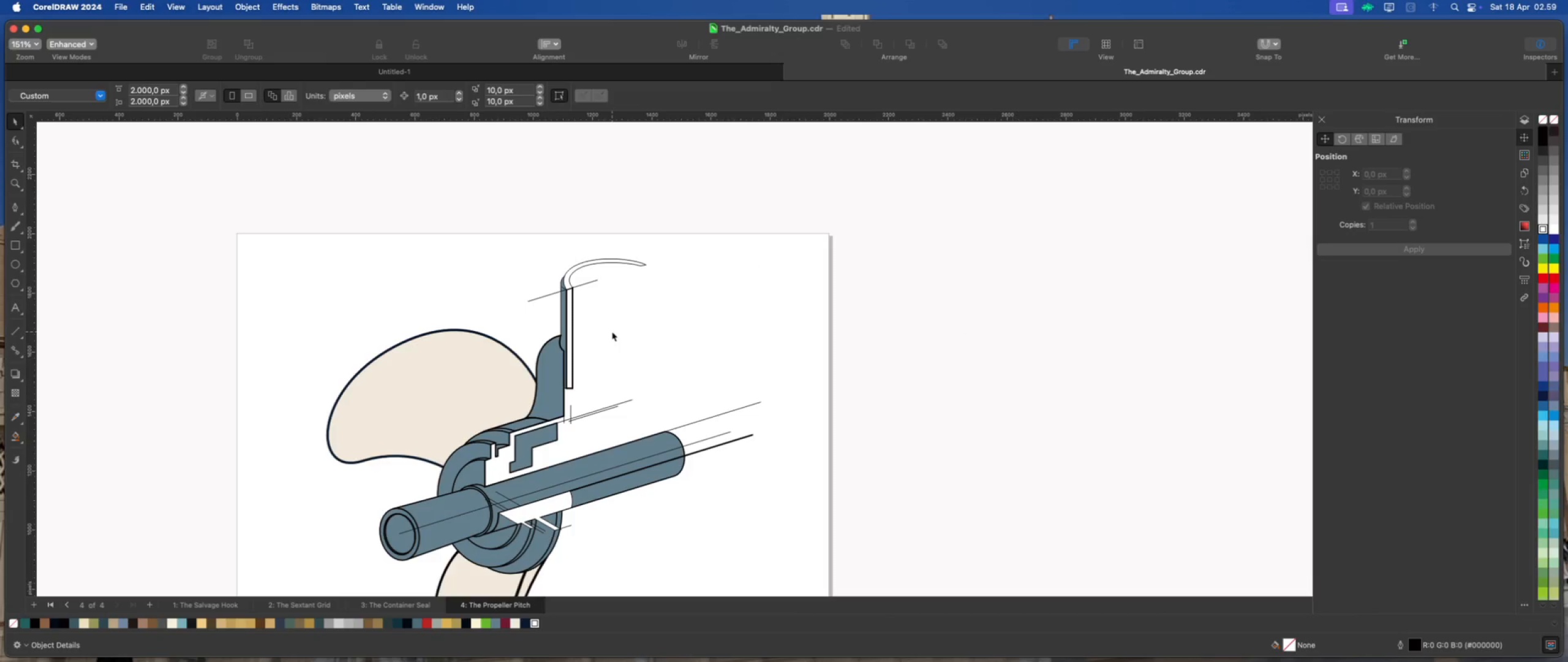 
left_click([546, 261])
 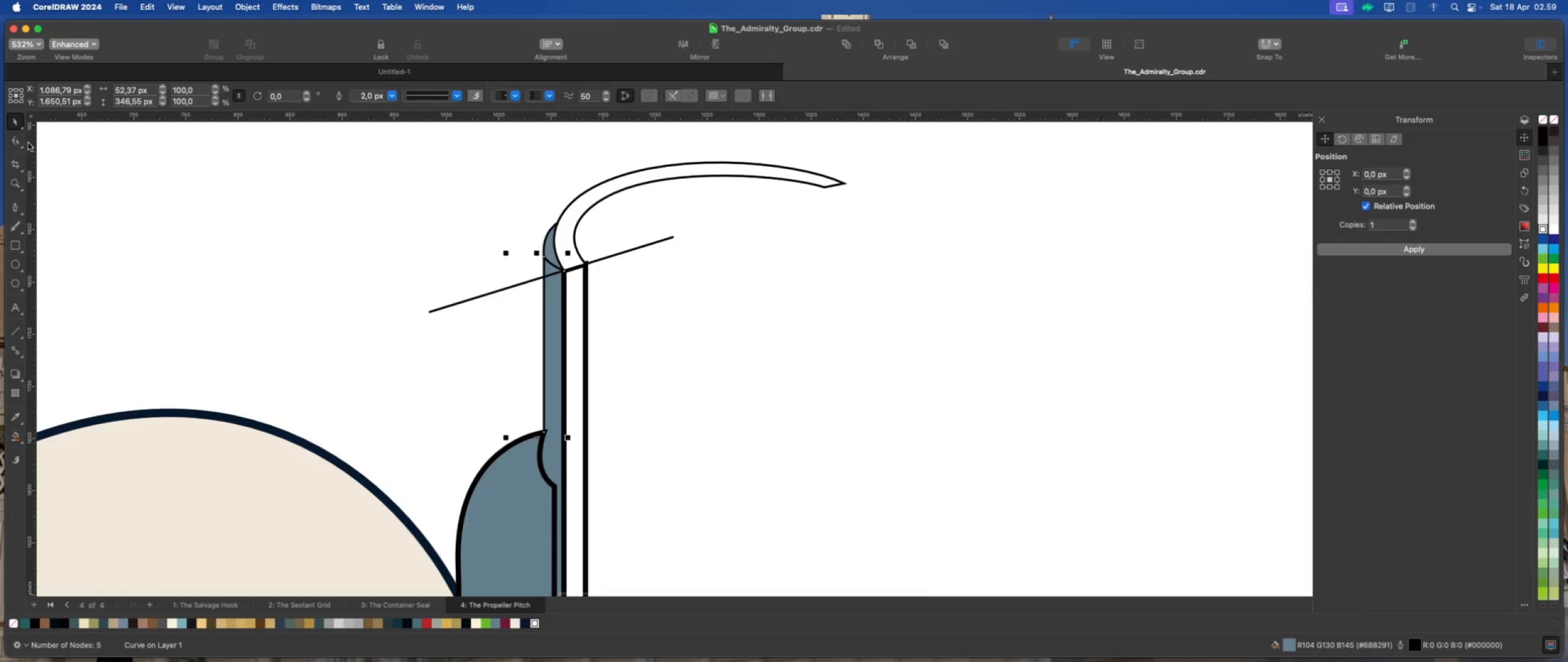 
scroll: coordinate [546, 261], scroll_direction: up, amount: 8.0
 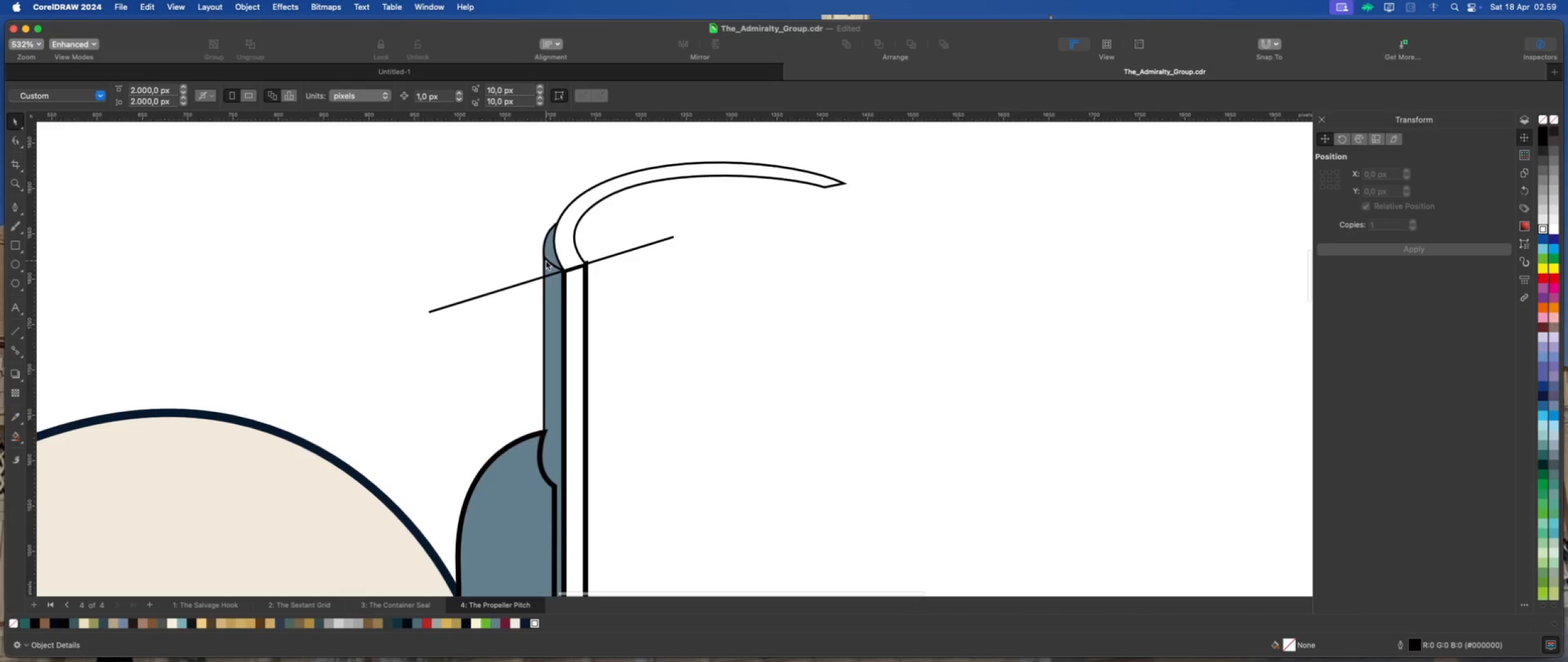 
left_click([18, 142])
 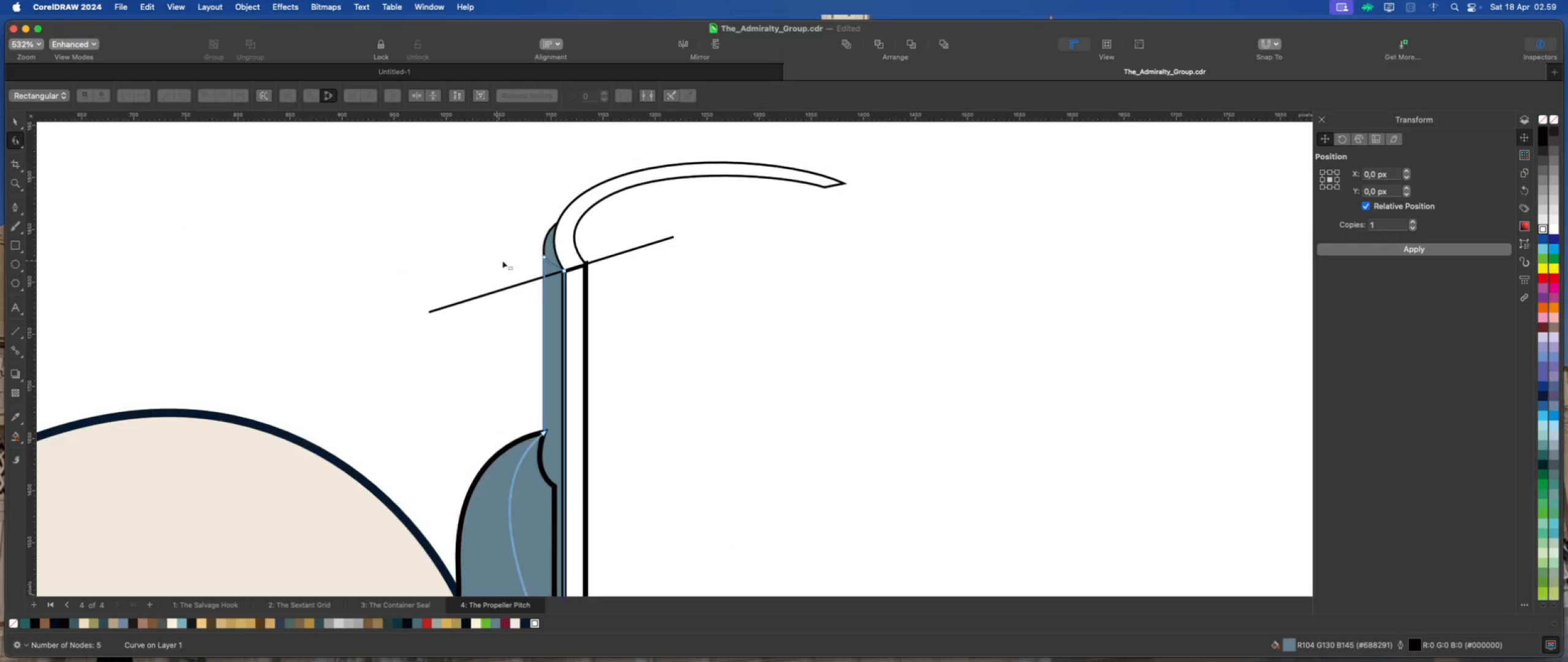 
scroll: coordinate [532, 273], scroll_direction: up, amount: 2.0
 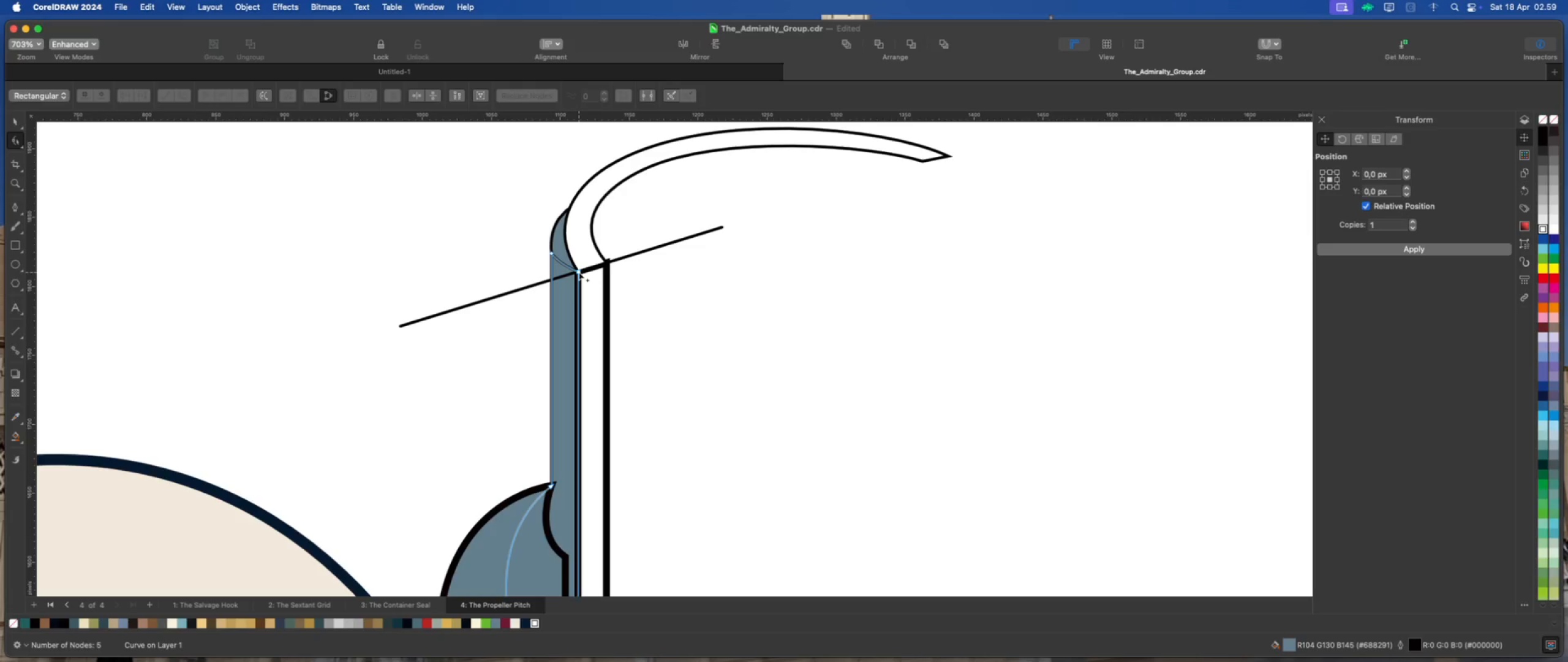 
left_click_drag(start_coordinate=[579, 272], to_coordinate=[578, 291])
 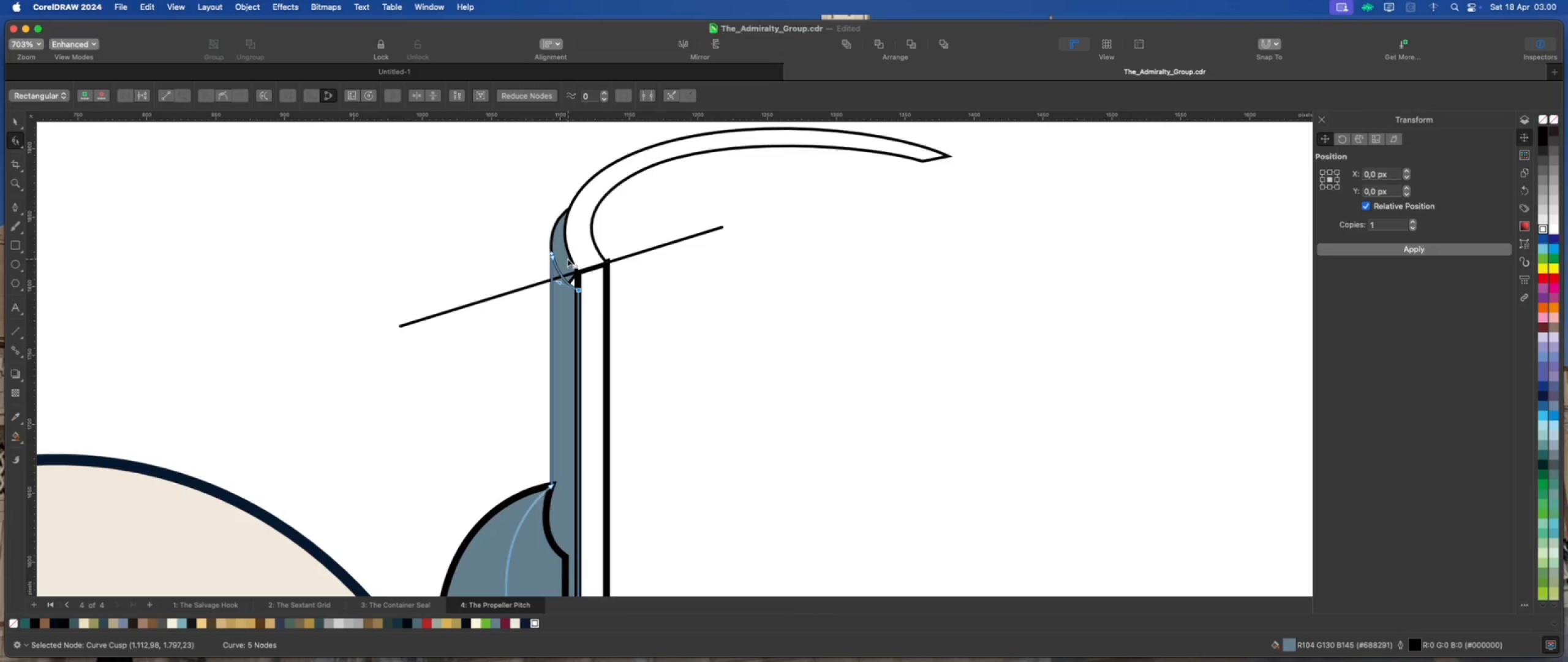 
left_click([567, 258])
 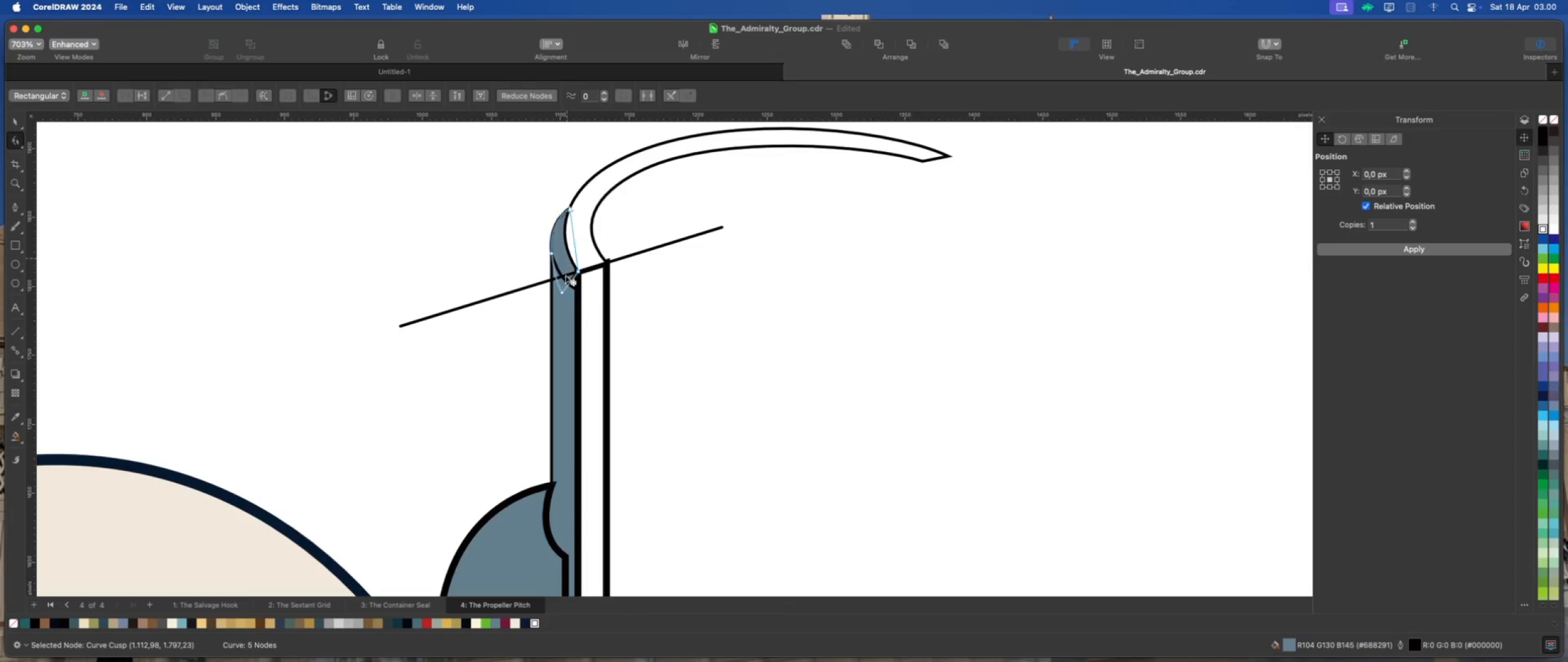 
scroll: coordinate [565, 276], scroll_direction: up, amount: 1.0
 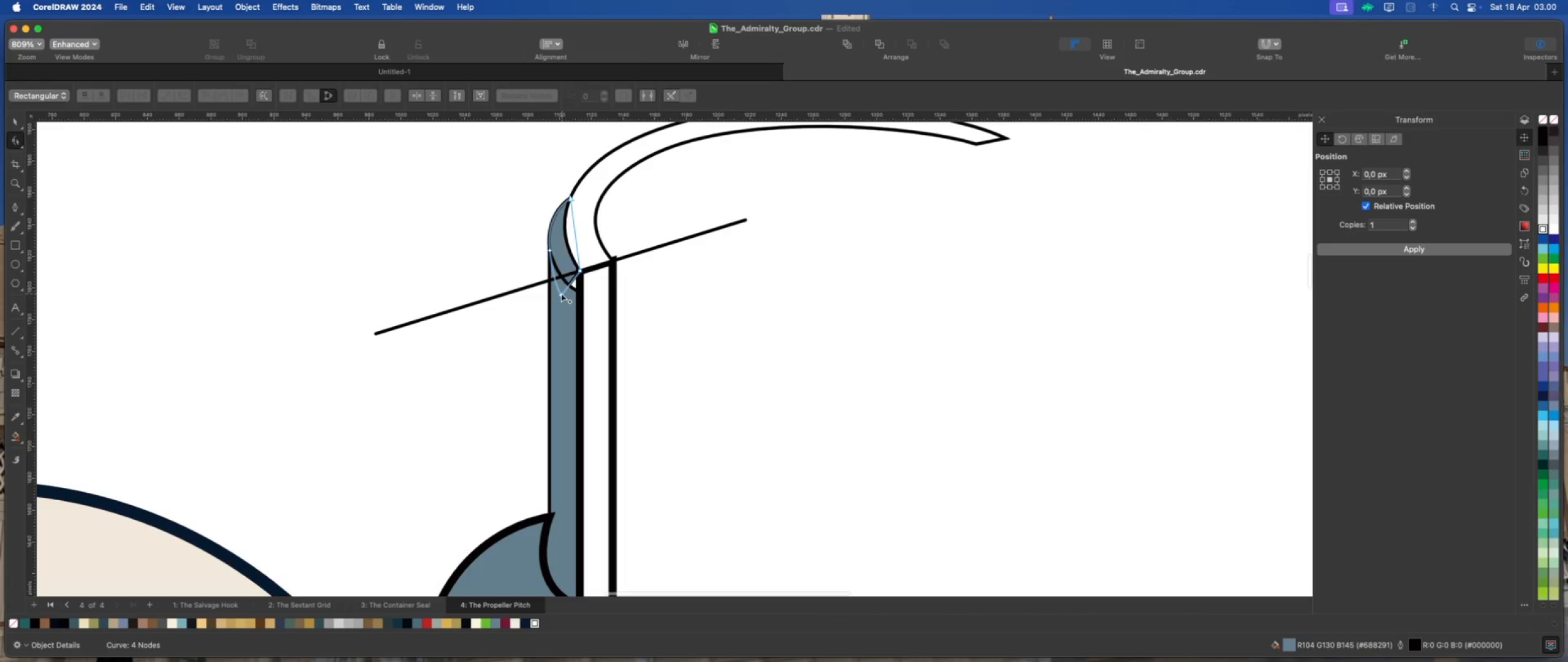 
left_click_drag(start_coordinate=[561, 294], to_coordinate=[578, 304])
 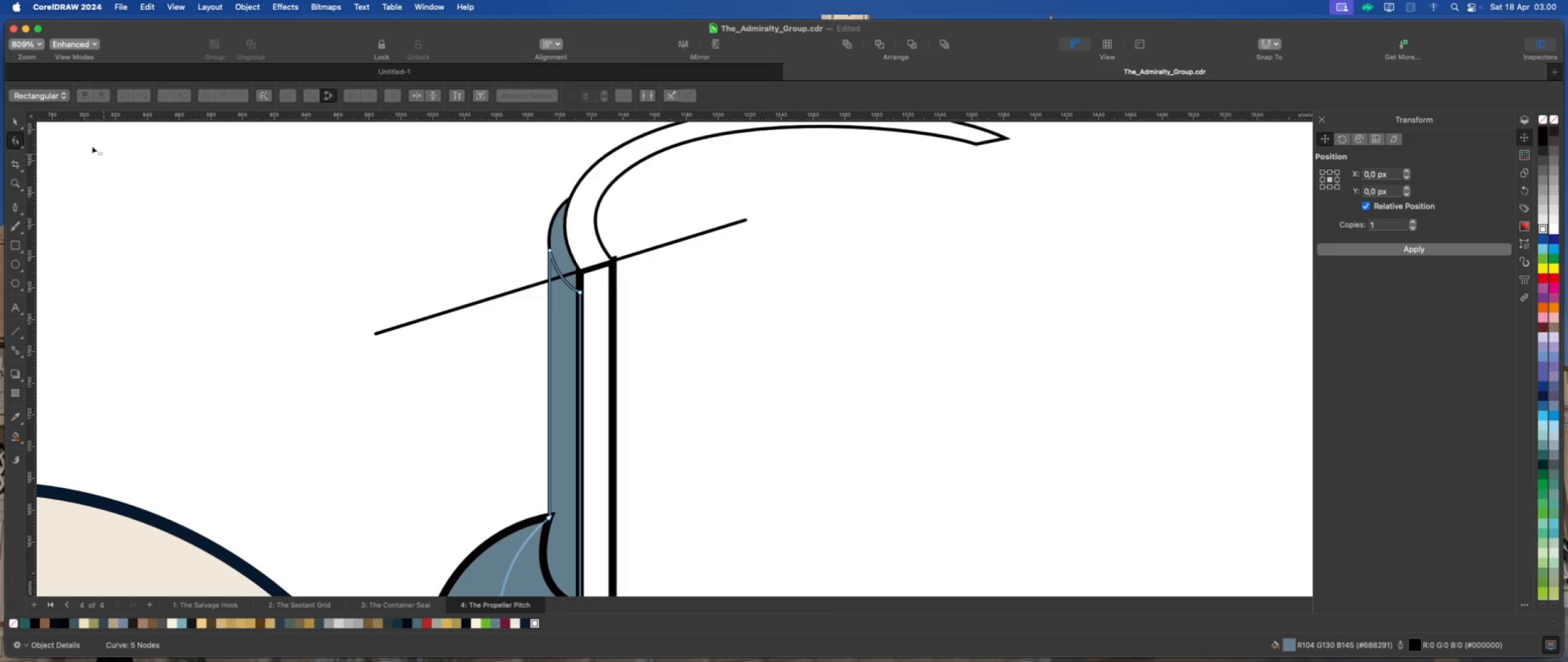 
left_click([15, 121])
 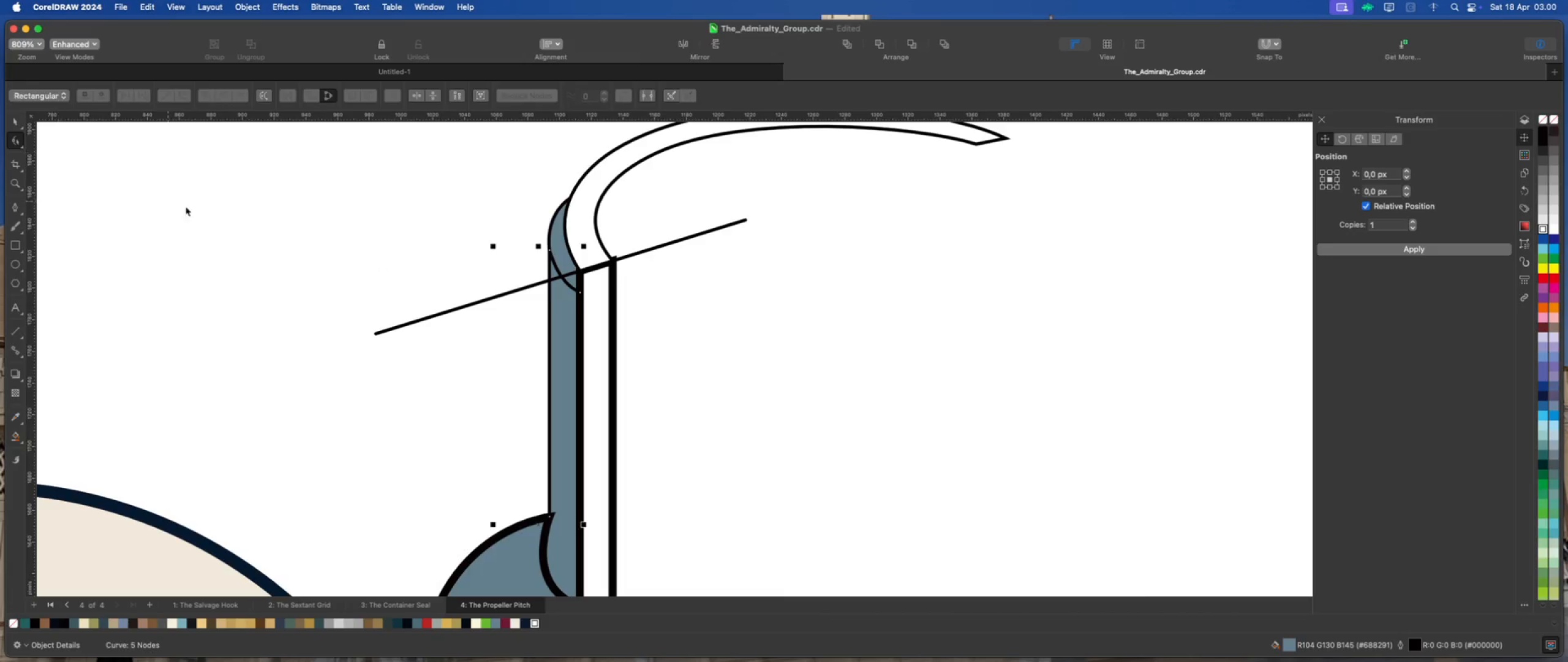 
left_click_drag(start_coordinate=[192, 208], to_coordinate=[197, 210])
 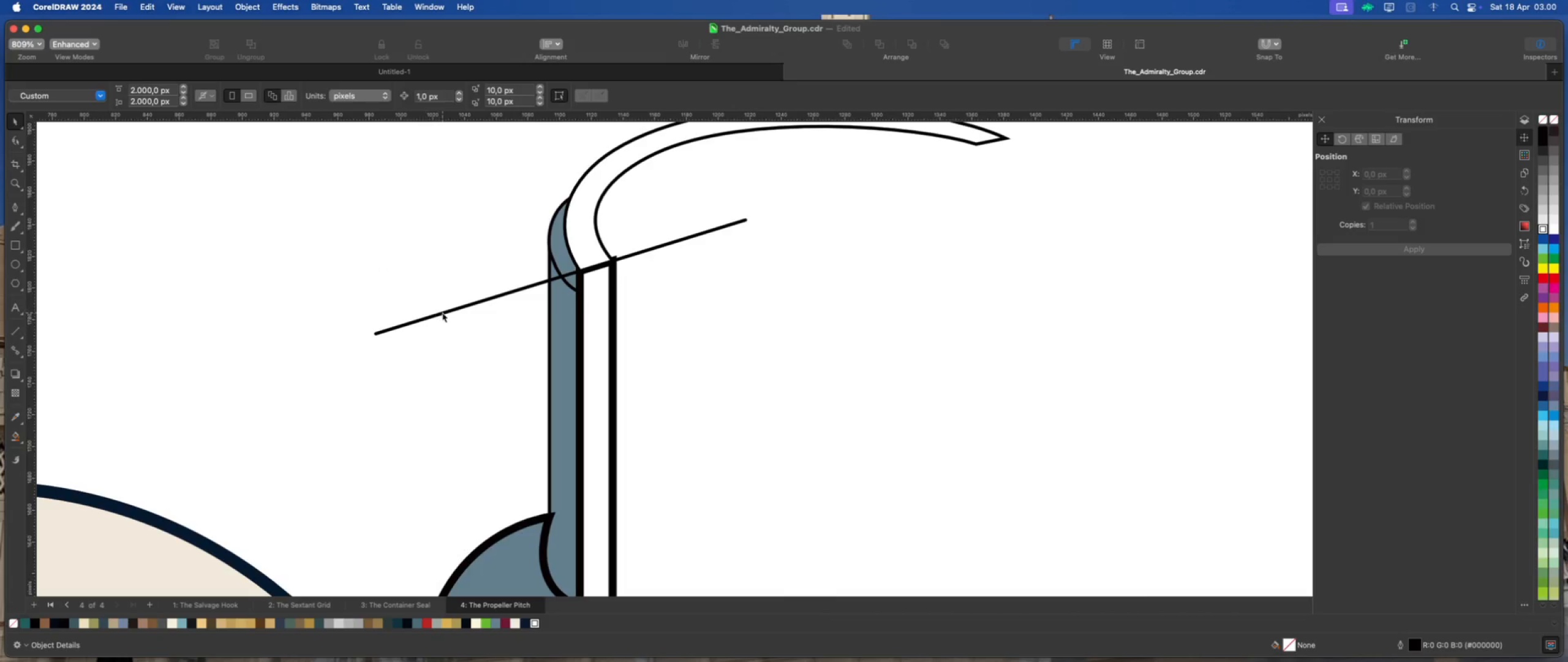 
left_click([442, 313])
 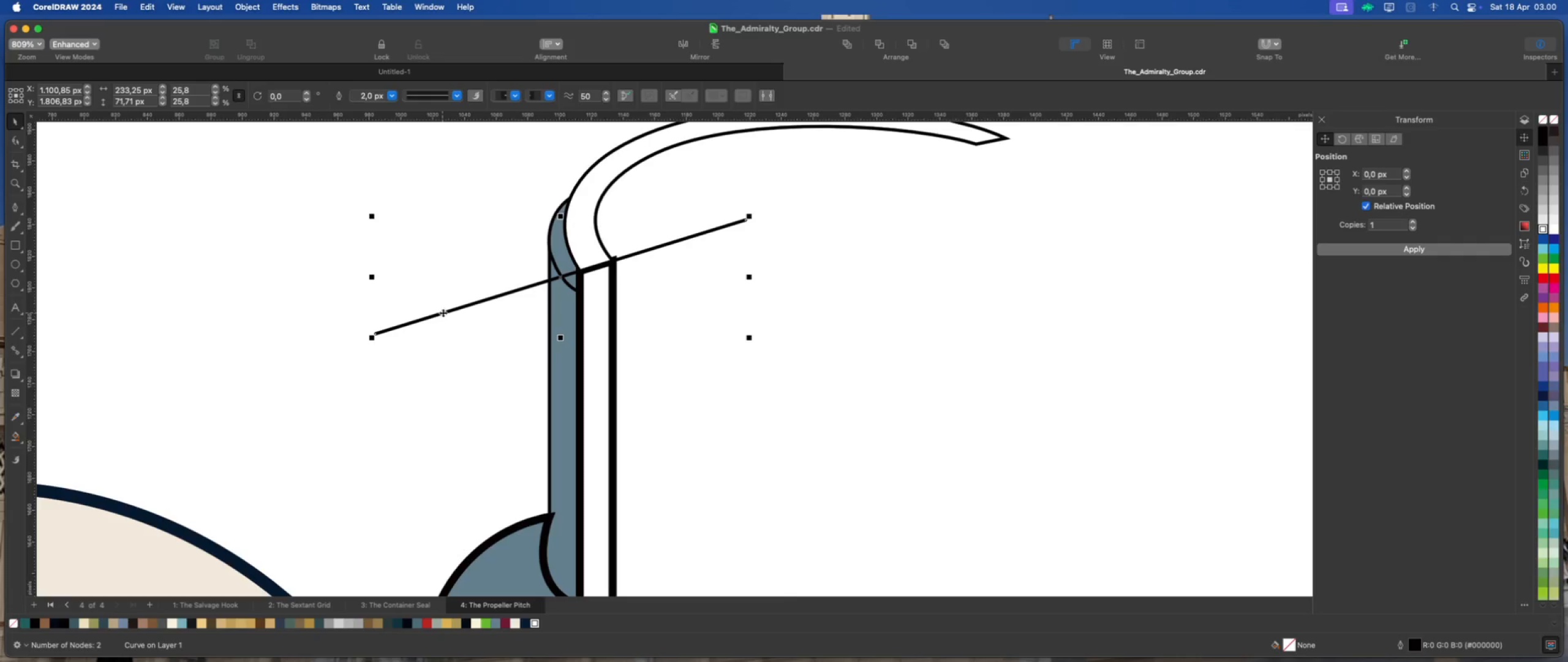 
key(Delete)
 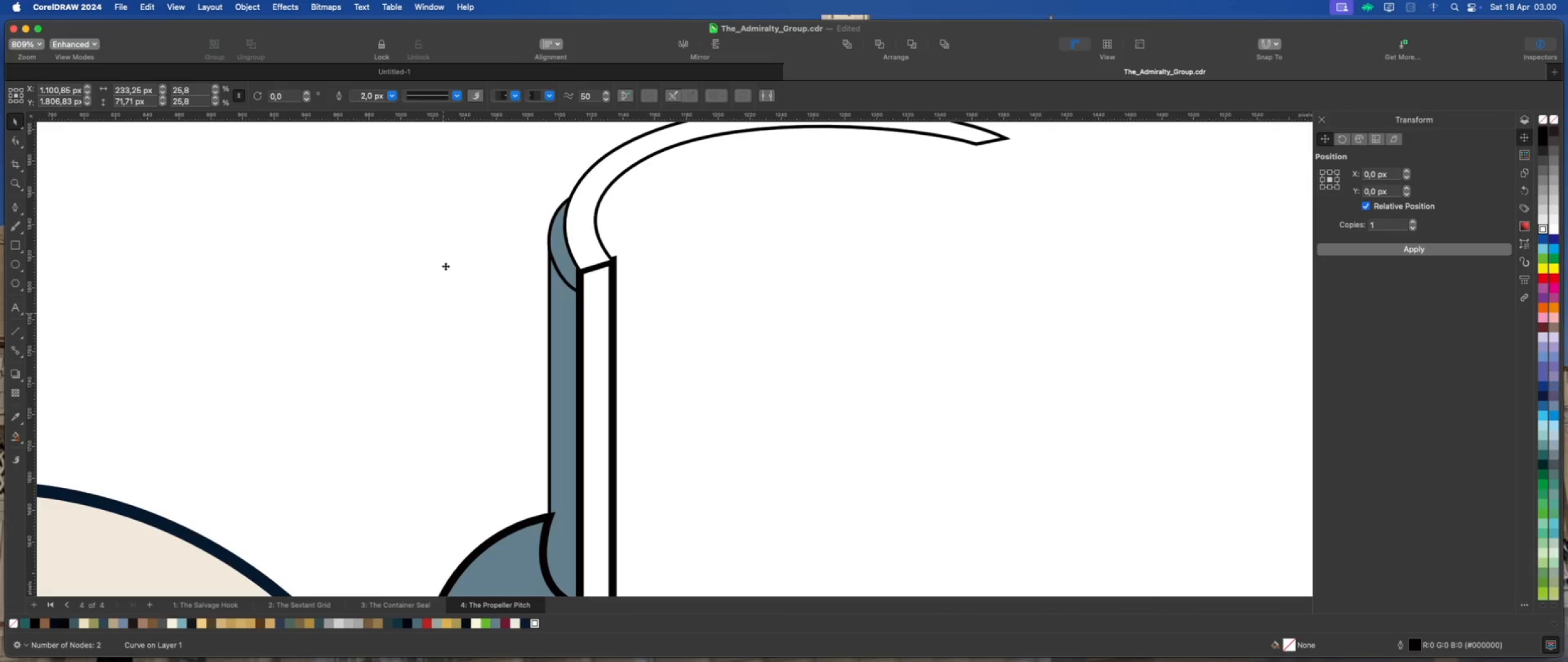 
scroll: coordinate [517, 208], scroll_direction: down, amount: 9.0
 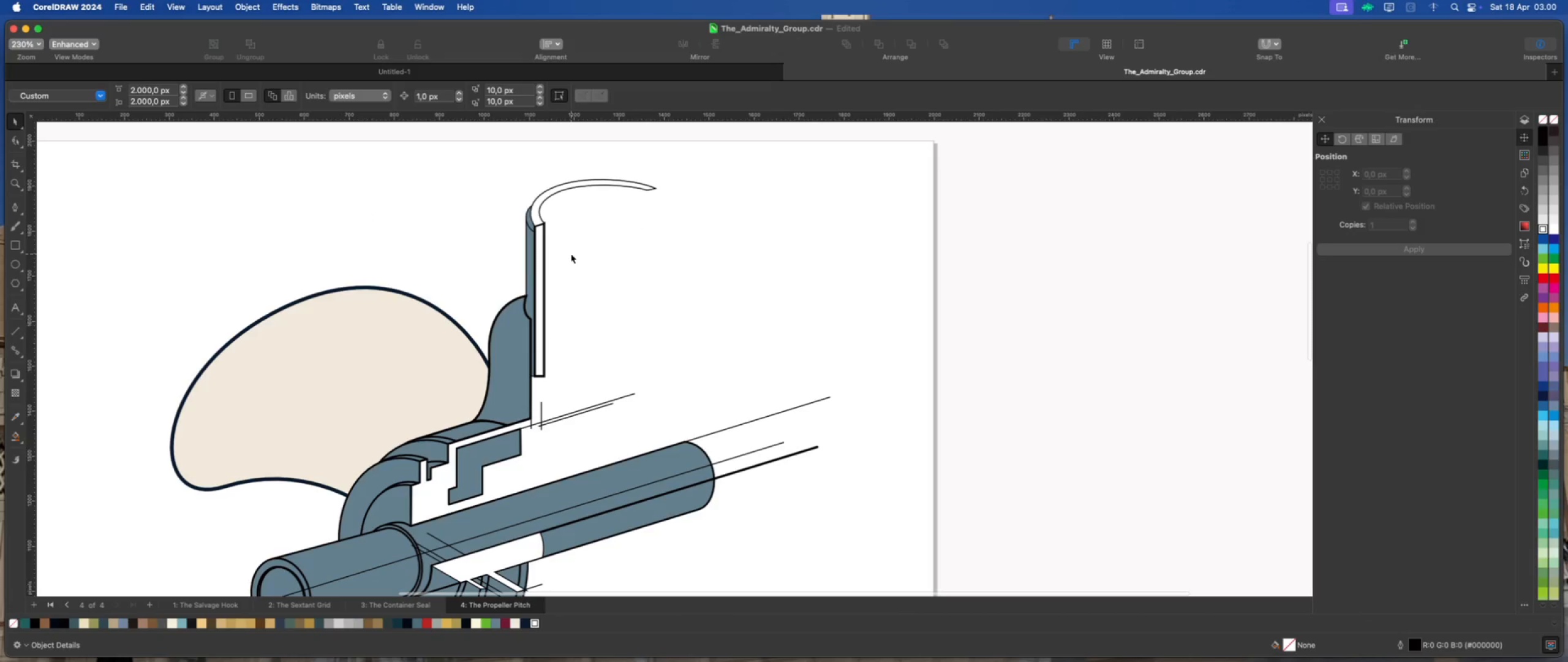 
left_click([571, 254])
 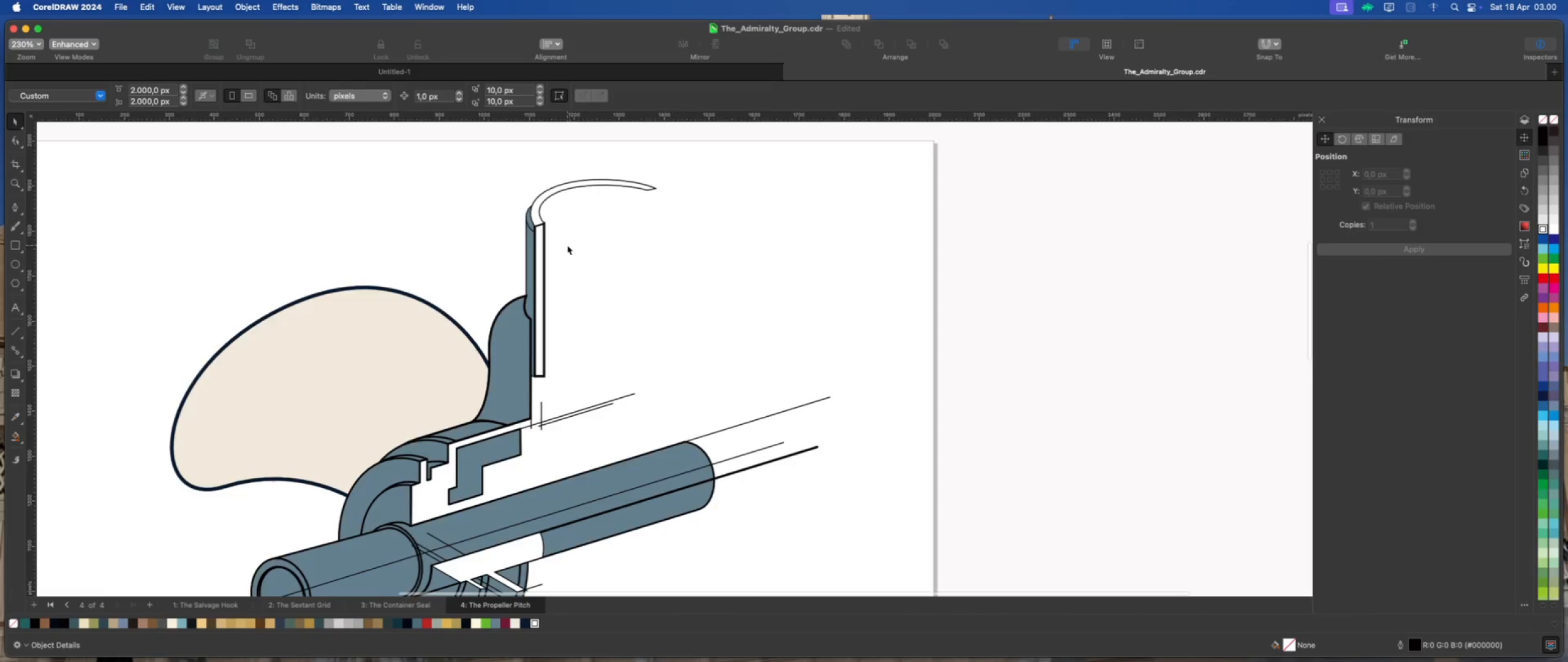 
scroll: coordinate [566, 257], scroll_direction: down, amount: 7.0
 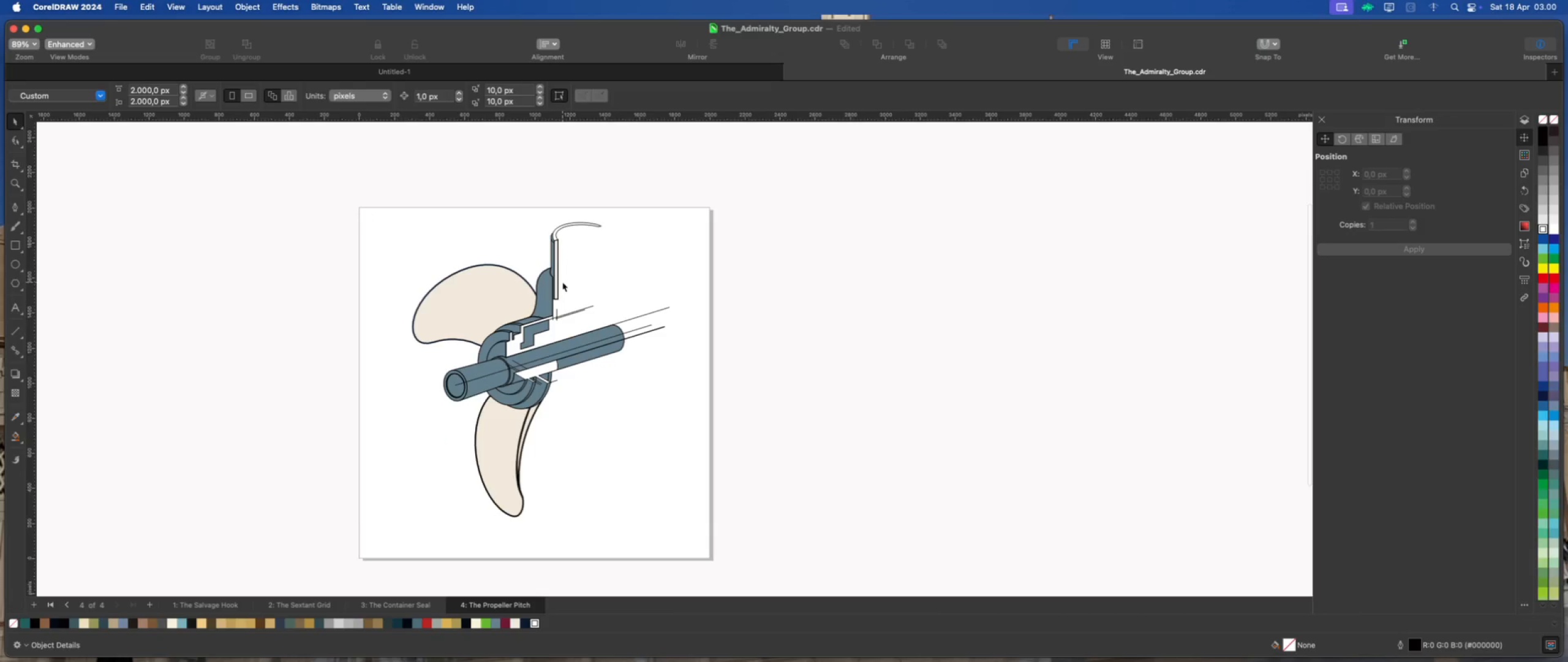 
scroll: coordinate [497, 284], scroll_direction: up, amount: 2.0
 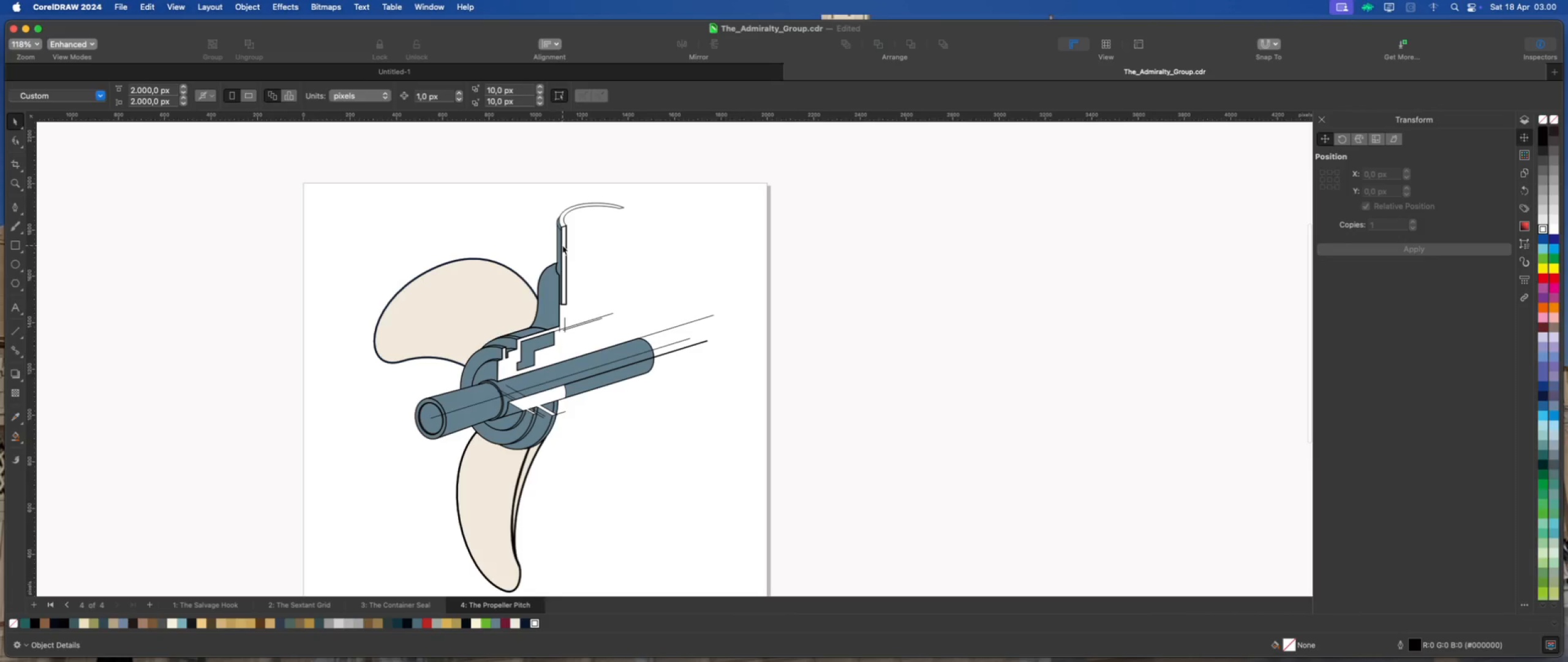 
left_click([563, 245])
 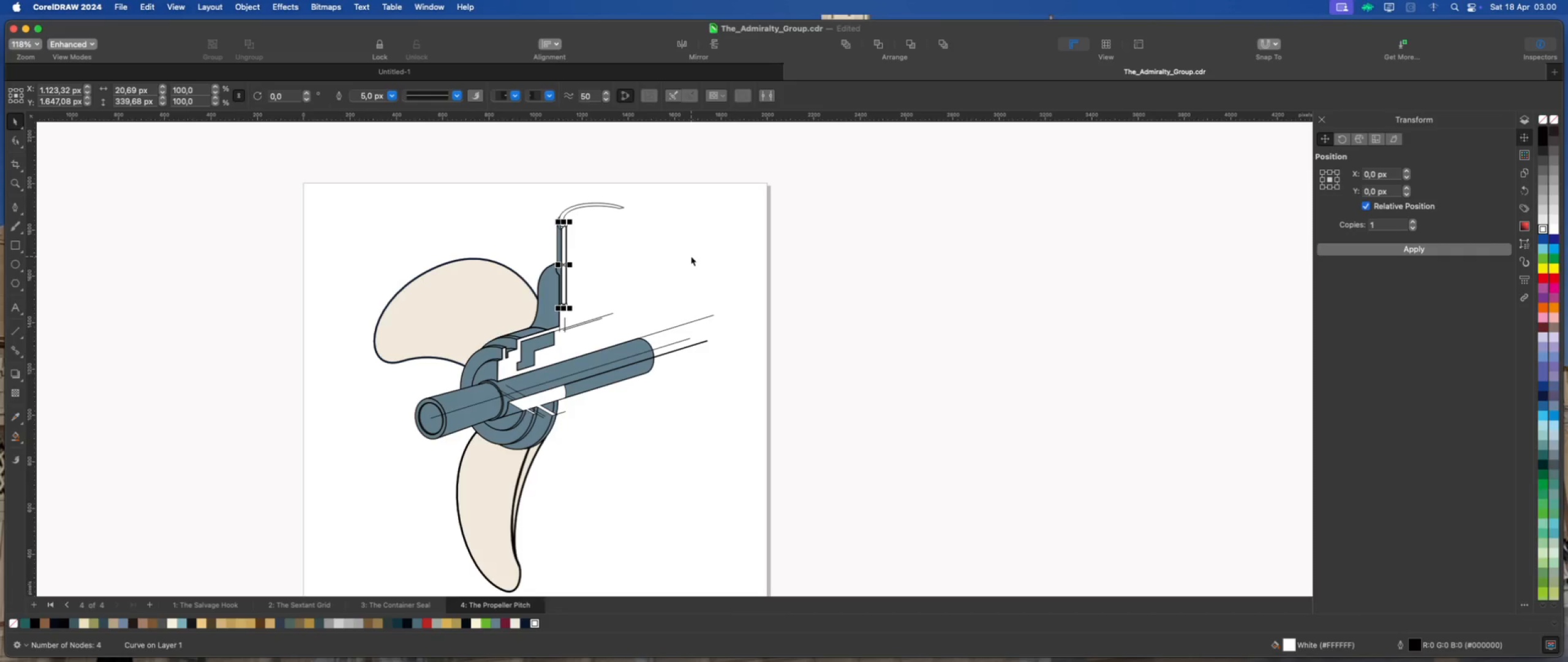 
key(Meta+D)
 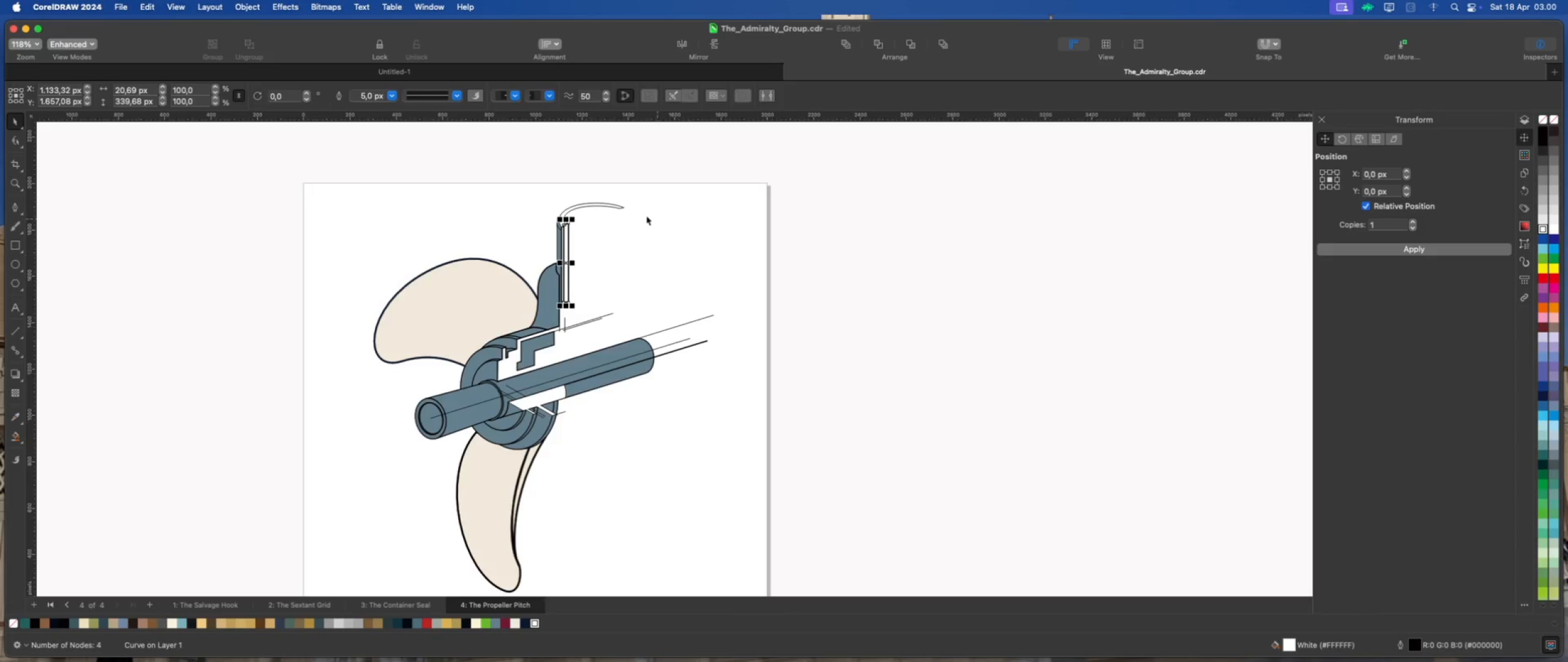 
scroll: coordinate [591, 216], scroll_direction: up, amount: 2.0
 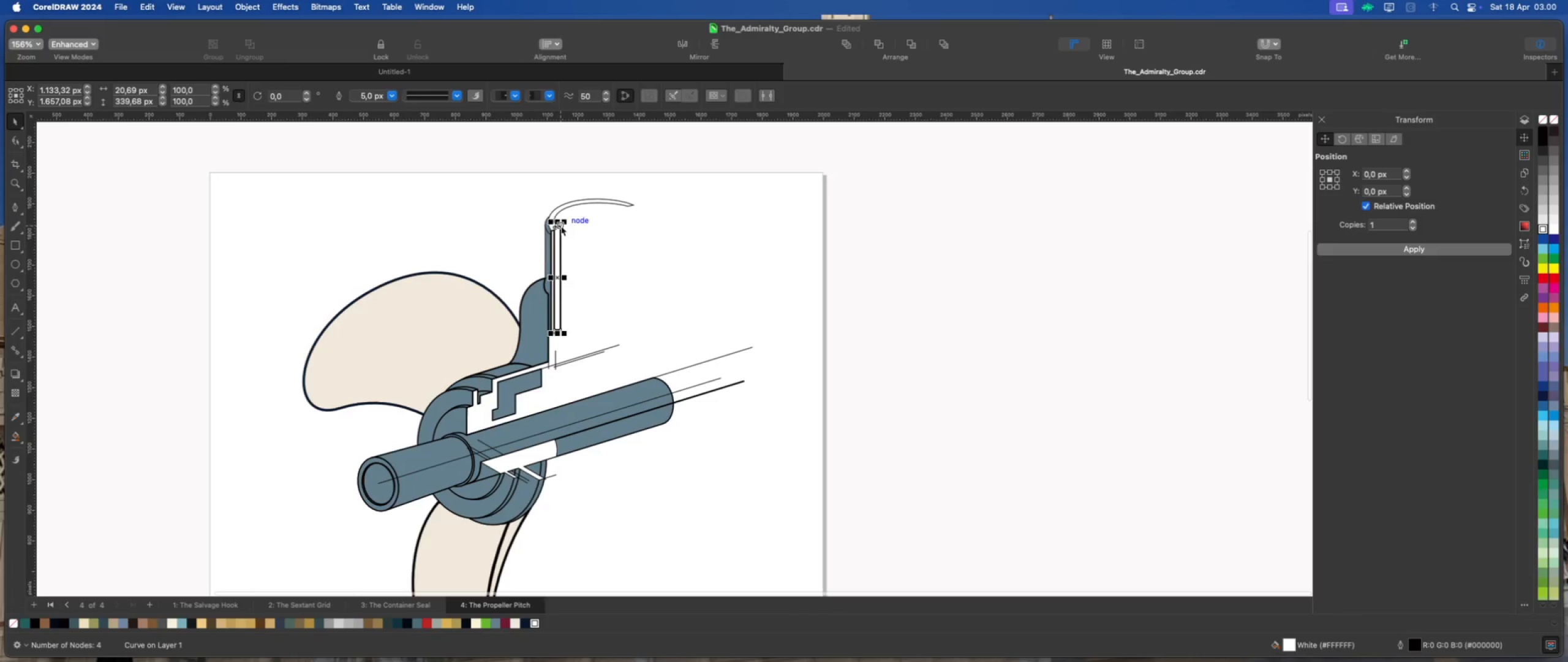 
left_click_drag(start_coordinate=[560, 226], to_coordinate=[637, 212])
 